 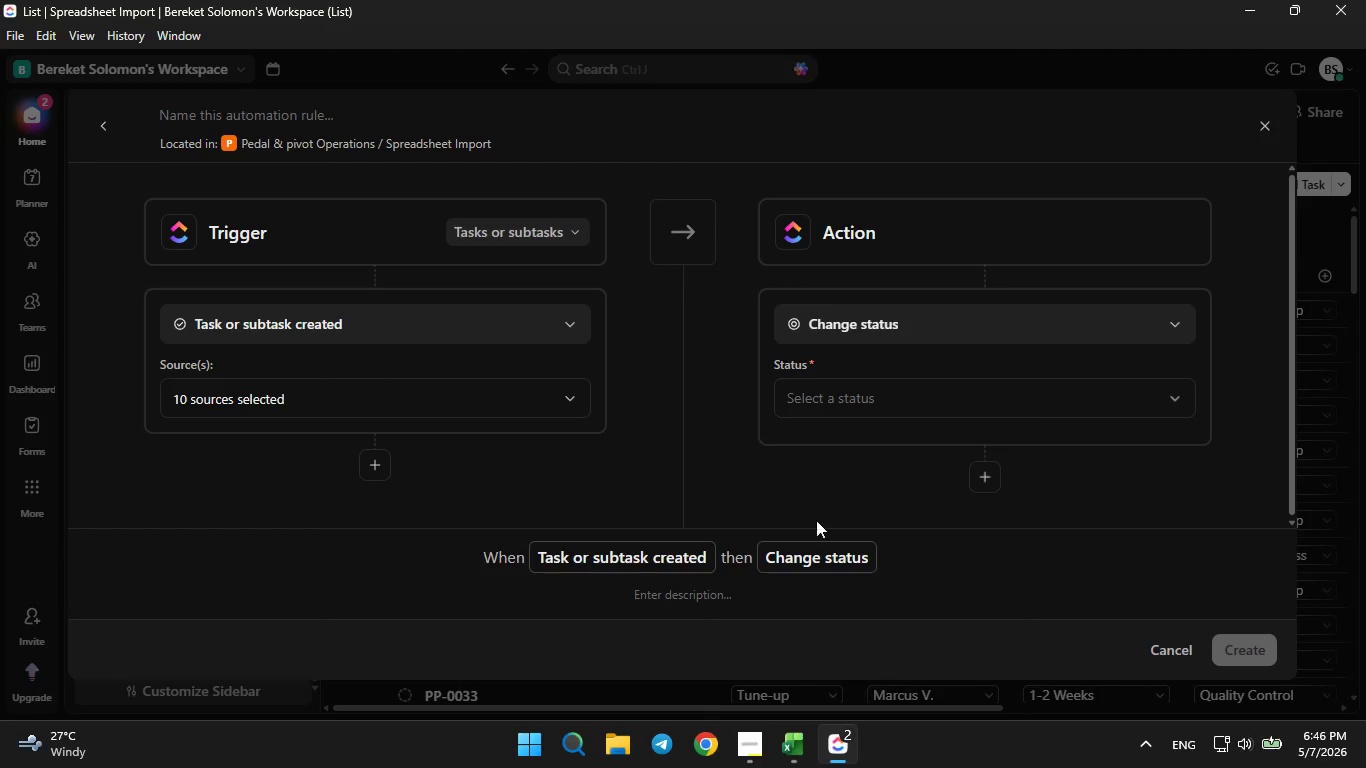 
left_click([386, 408])
 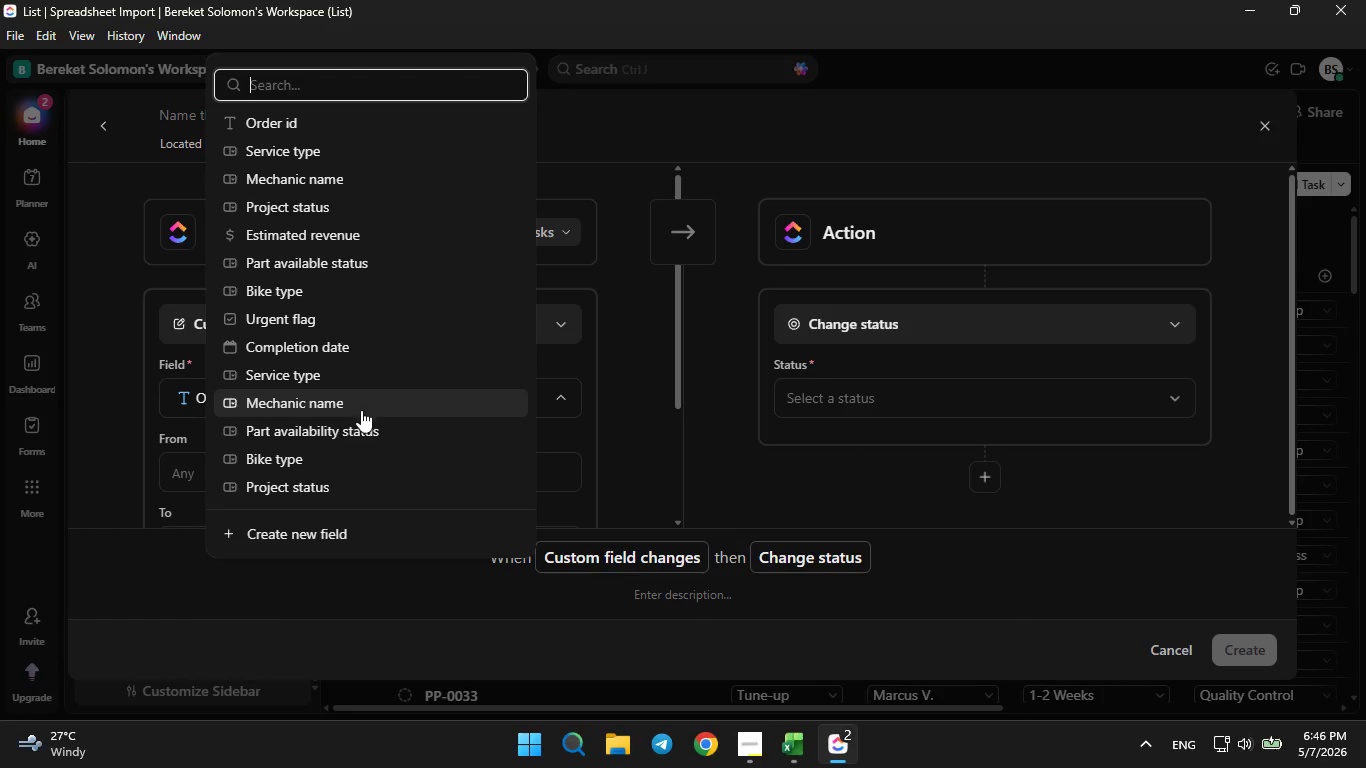 
left_click([349, 429])
 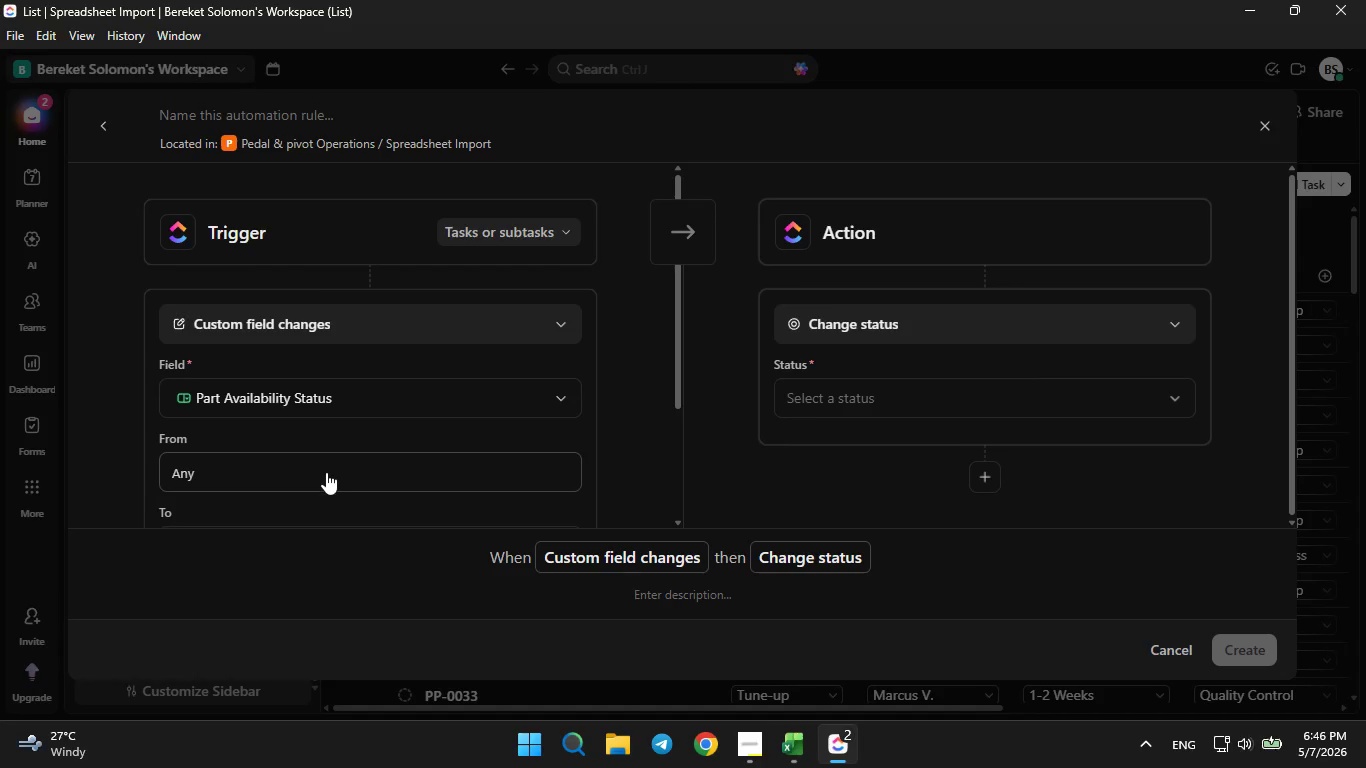 
left_click([326, 472])
 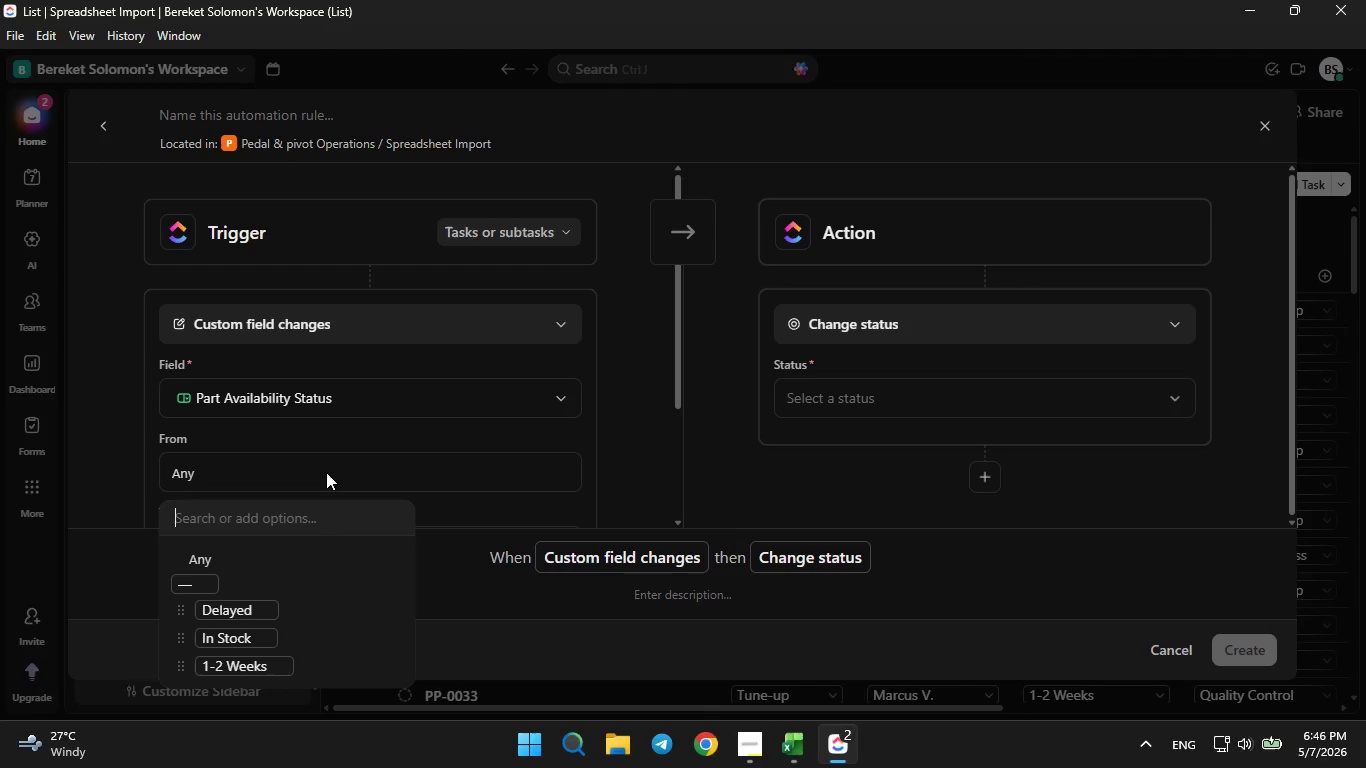 
left_click([326, 472])
 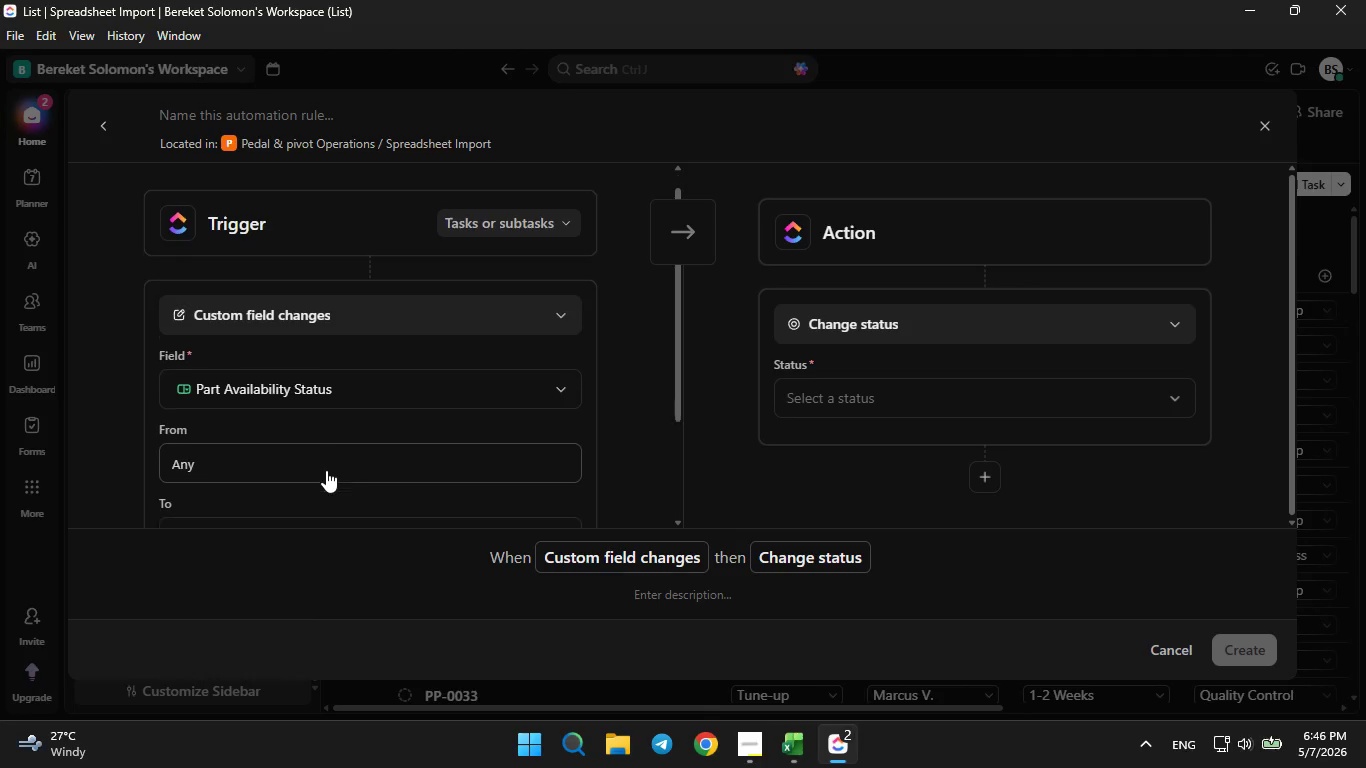 
scroll: coordinate [326, 470], scroll_direction: down, amount: 2.0
 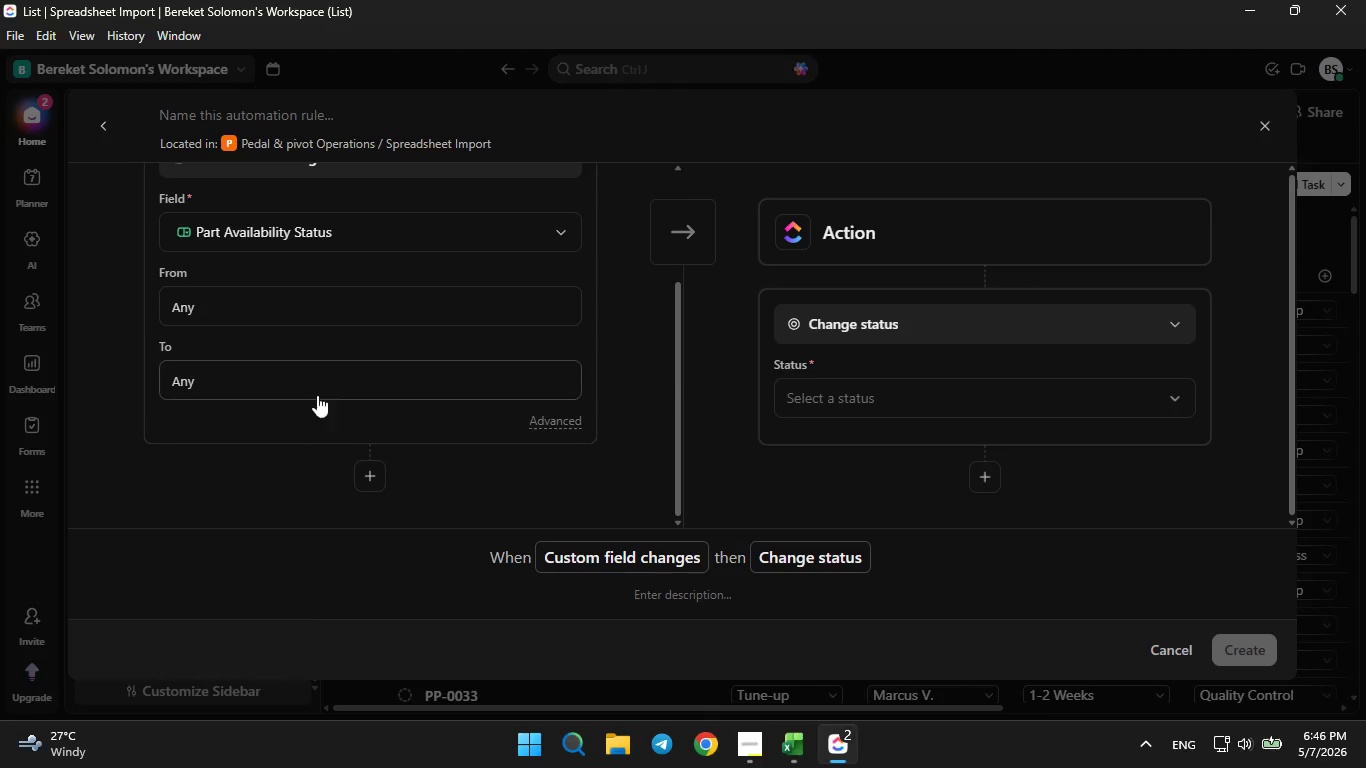 
left_click([317, 391])
 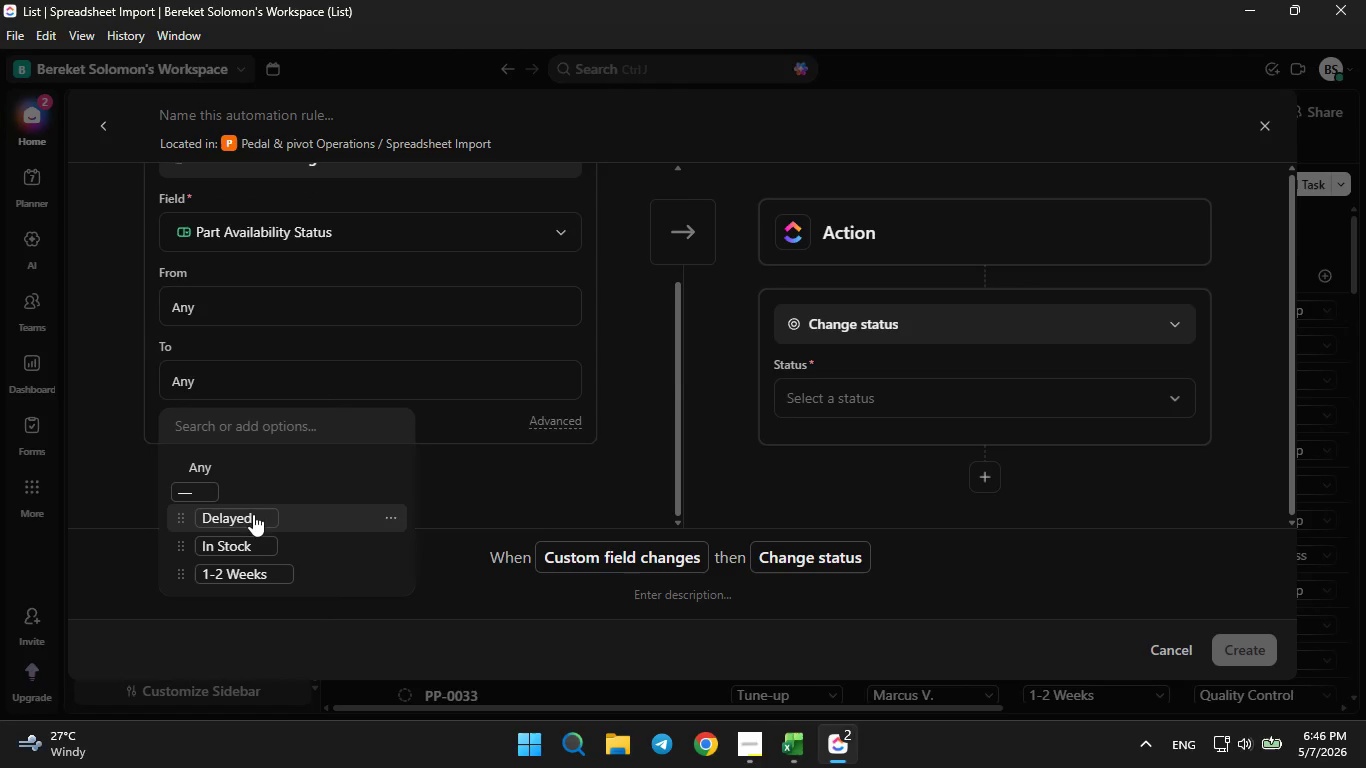 
left_click([249, 517])
 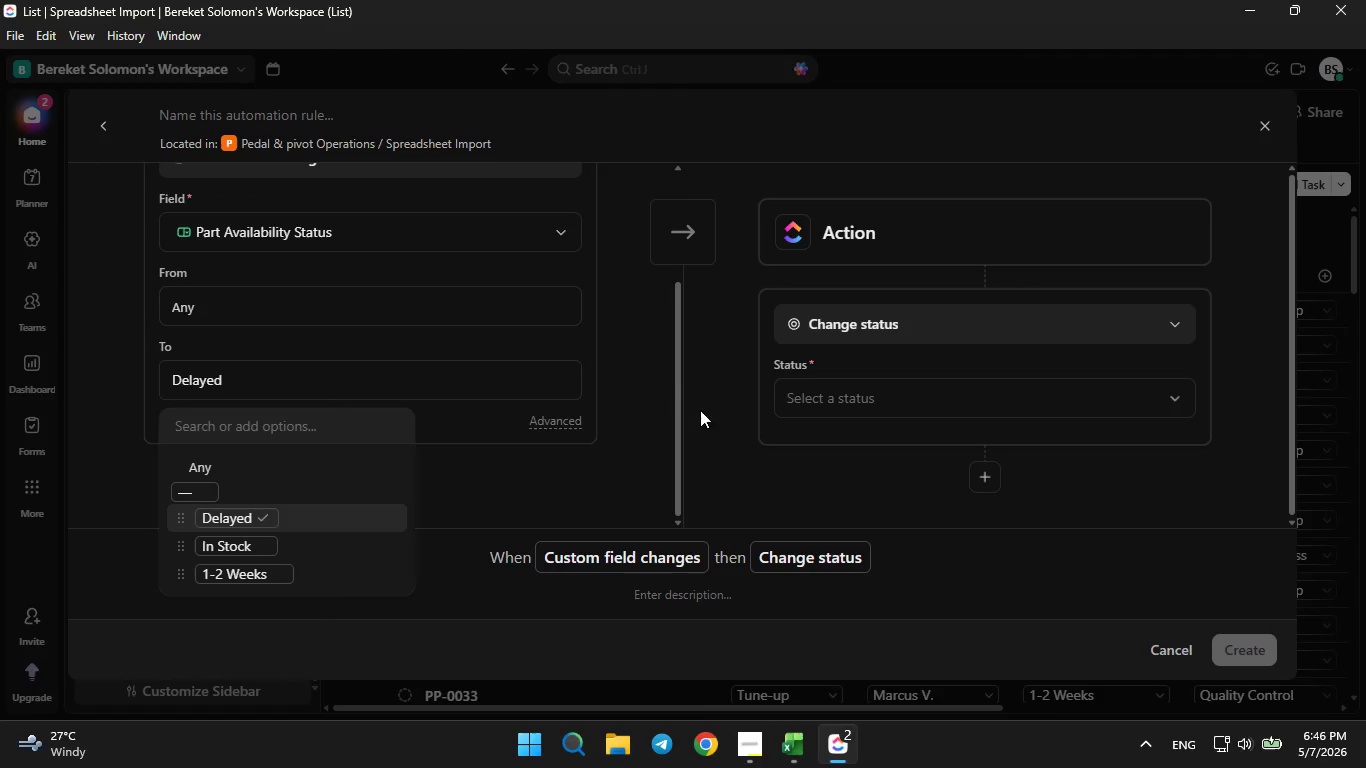 
left_click([735, 437])
 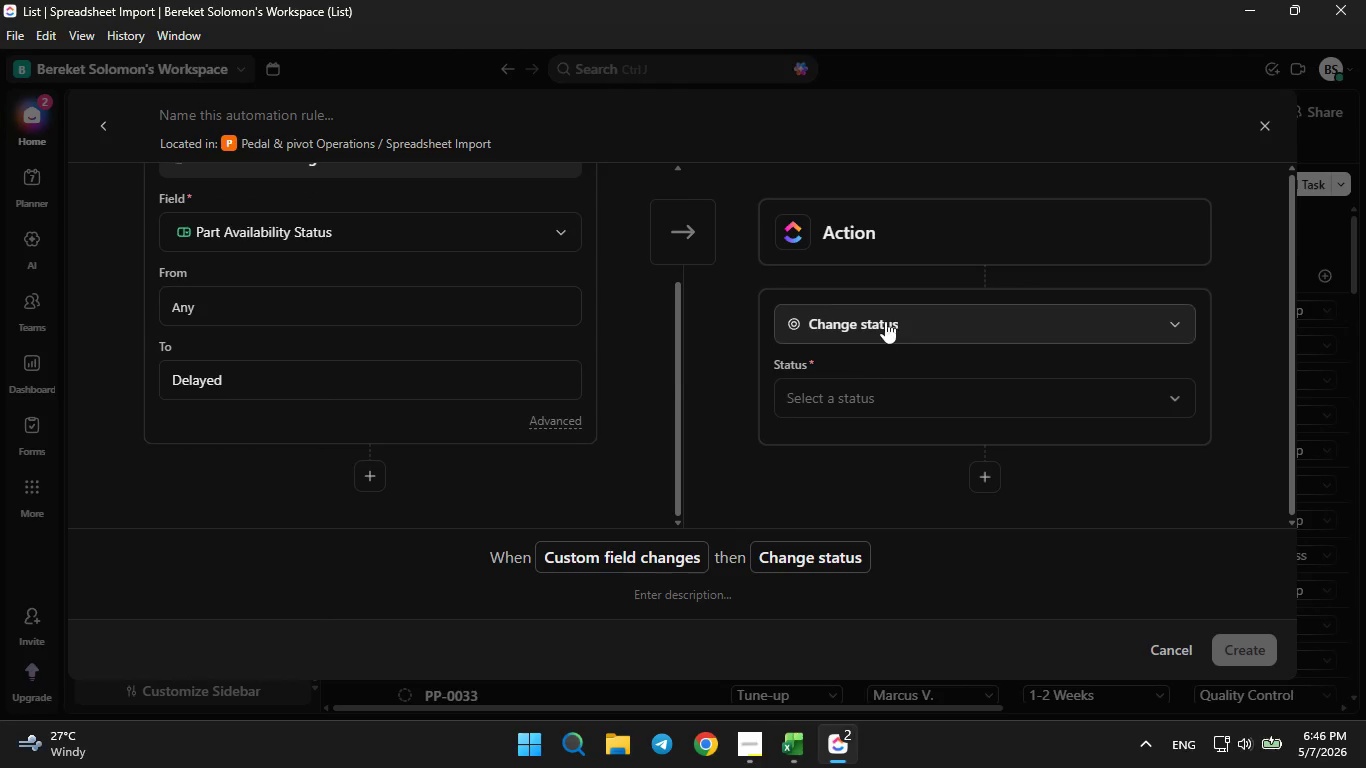 
left_click([888, 315])
 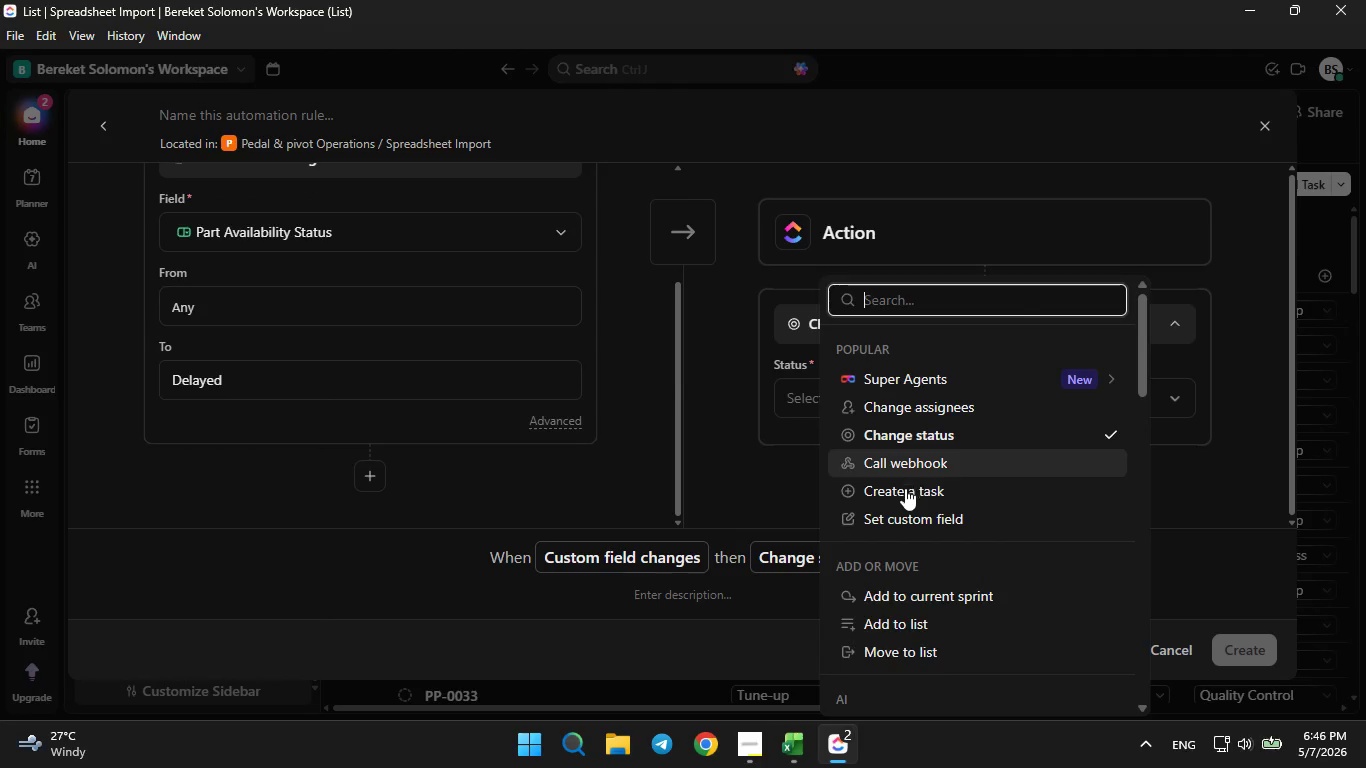 
scroll: coordinate [894, 520], scroll_direction: down, amount: 8.0
 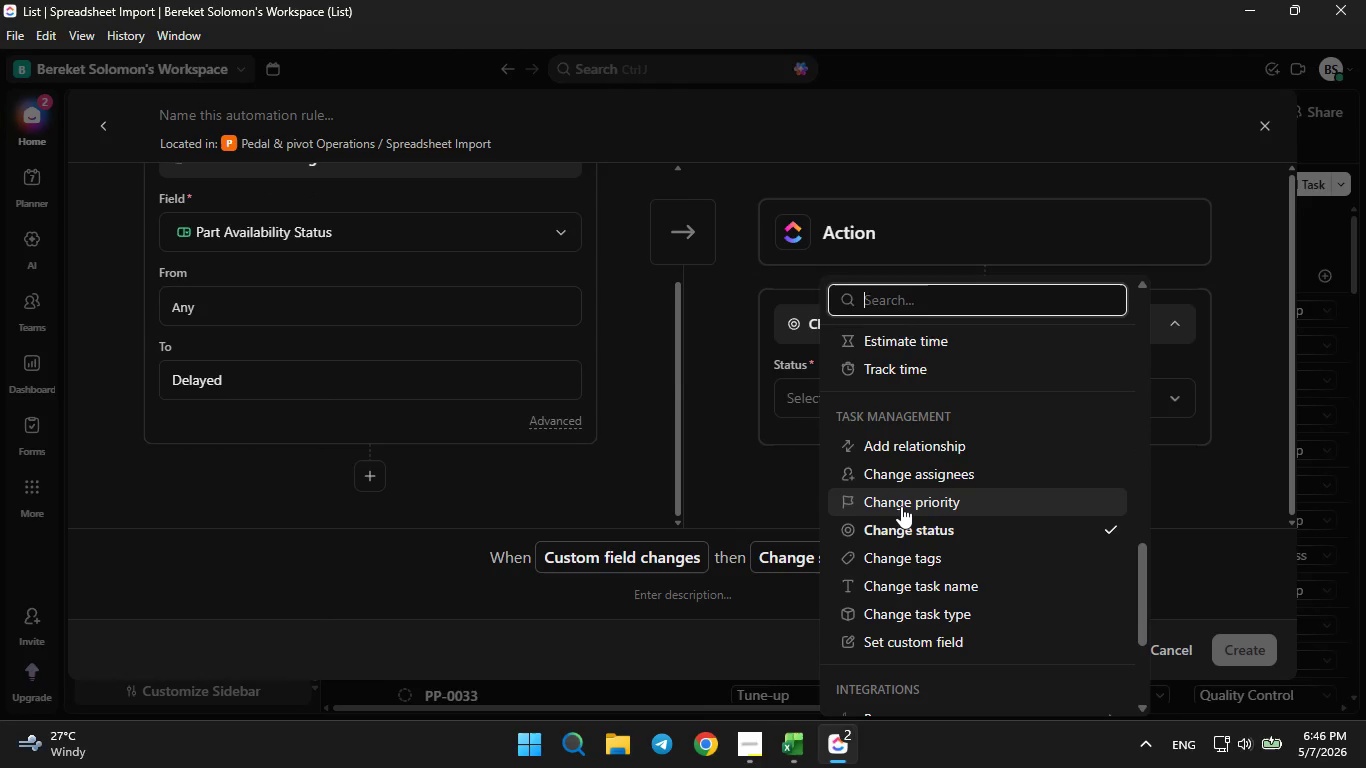 
left_click([901, 506])
 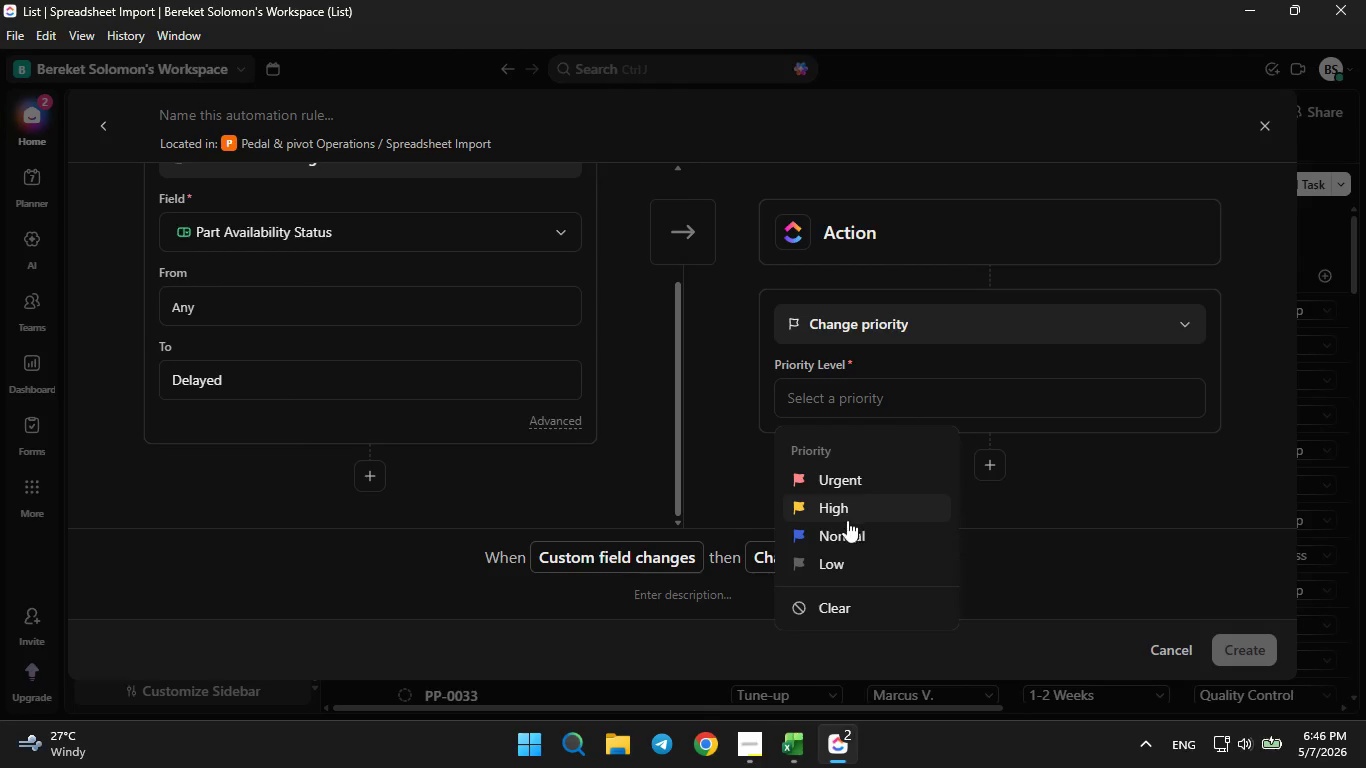 
left_click([817, 479])
 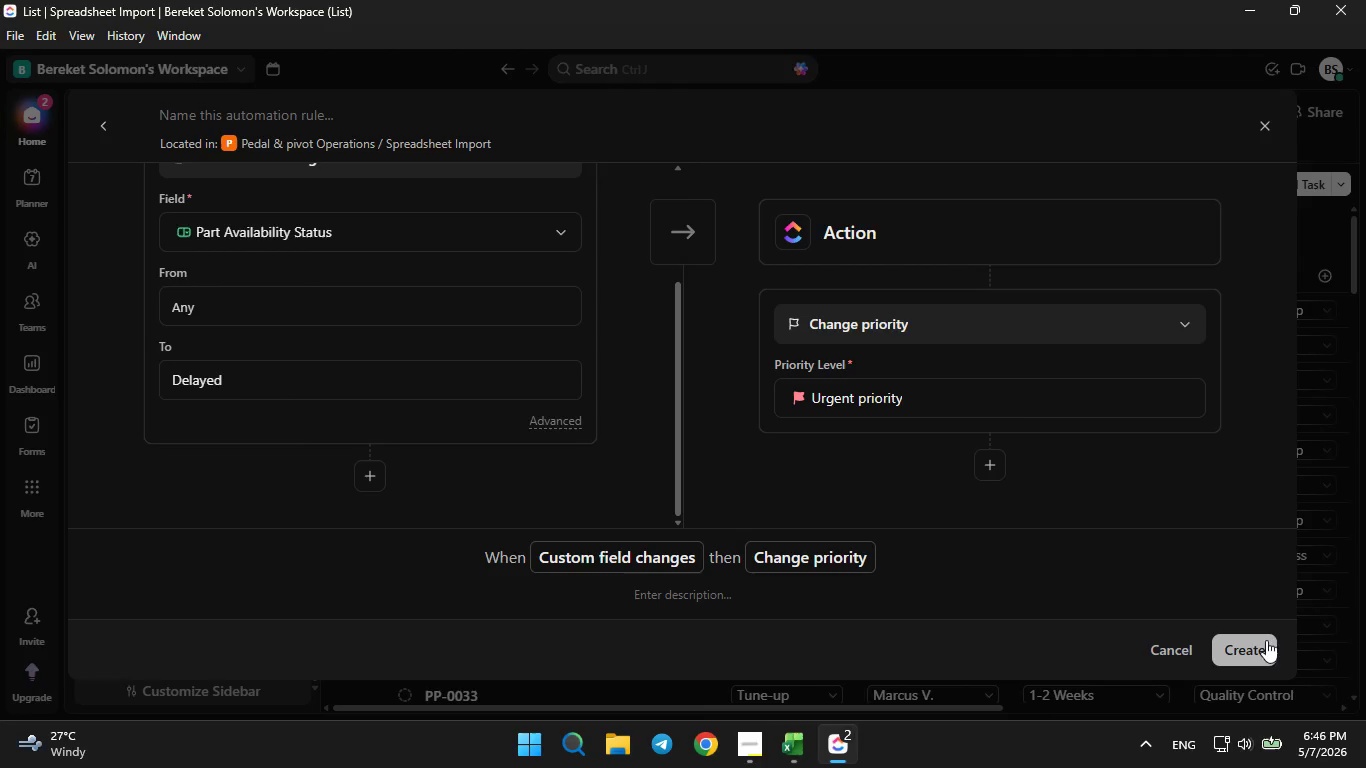 
left_click([1254, 655])
 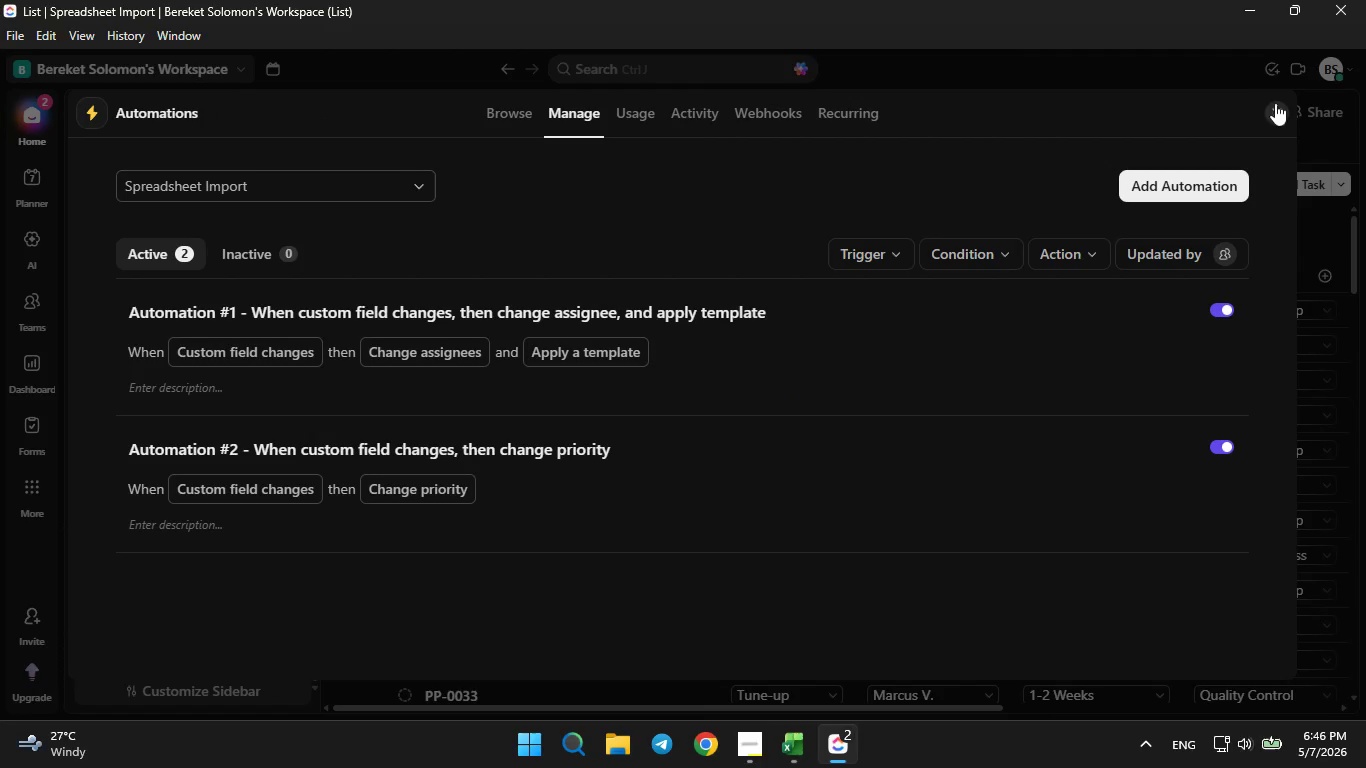 
left_click([1270, 110])
 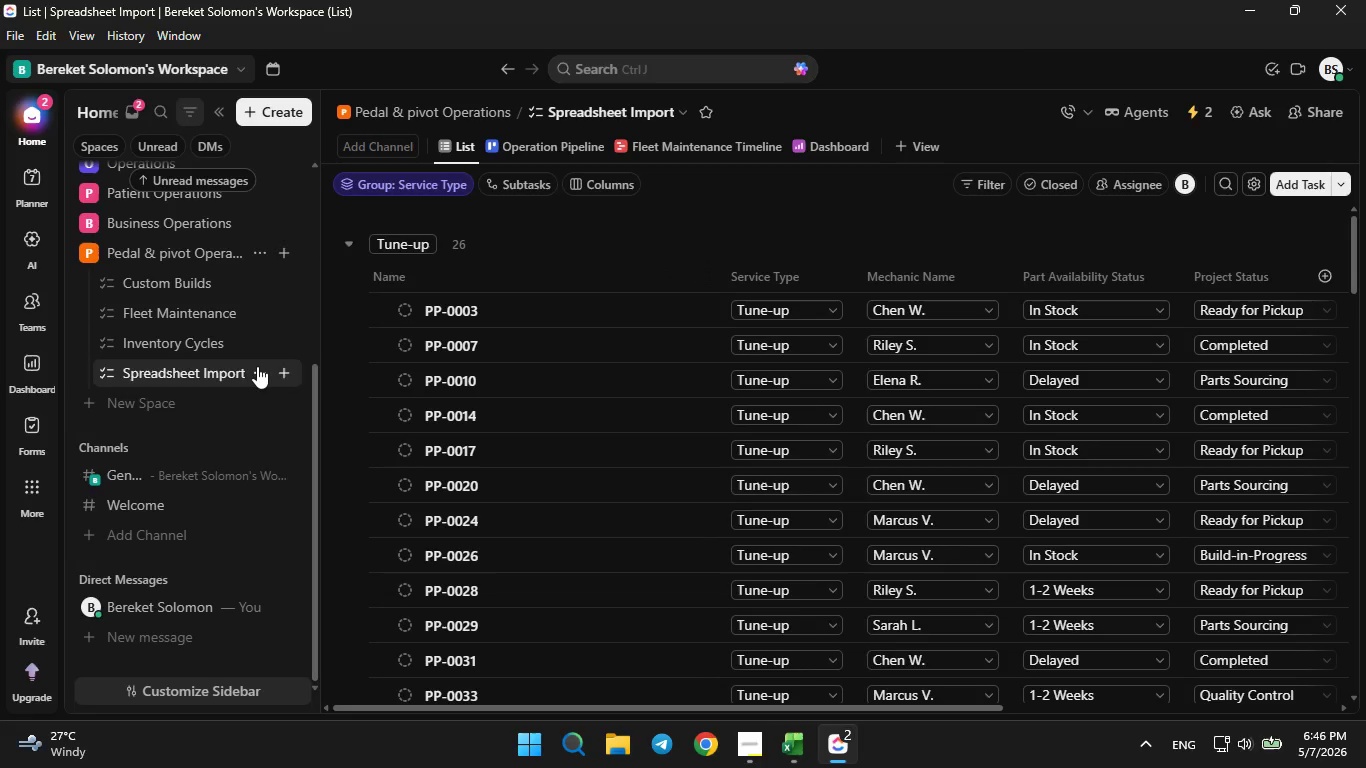 
left_click([261, 378])
 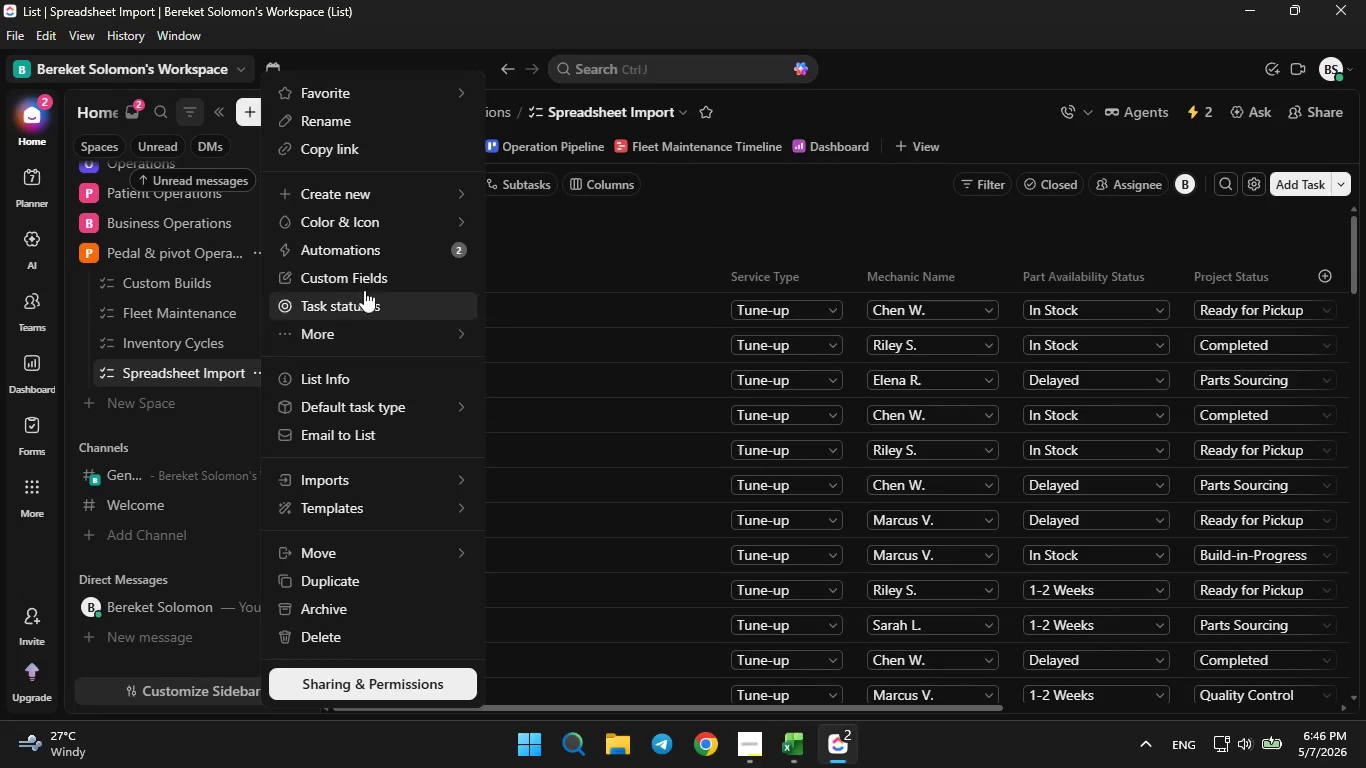 
left_click([360, 279])
 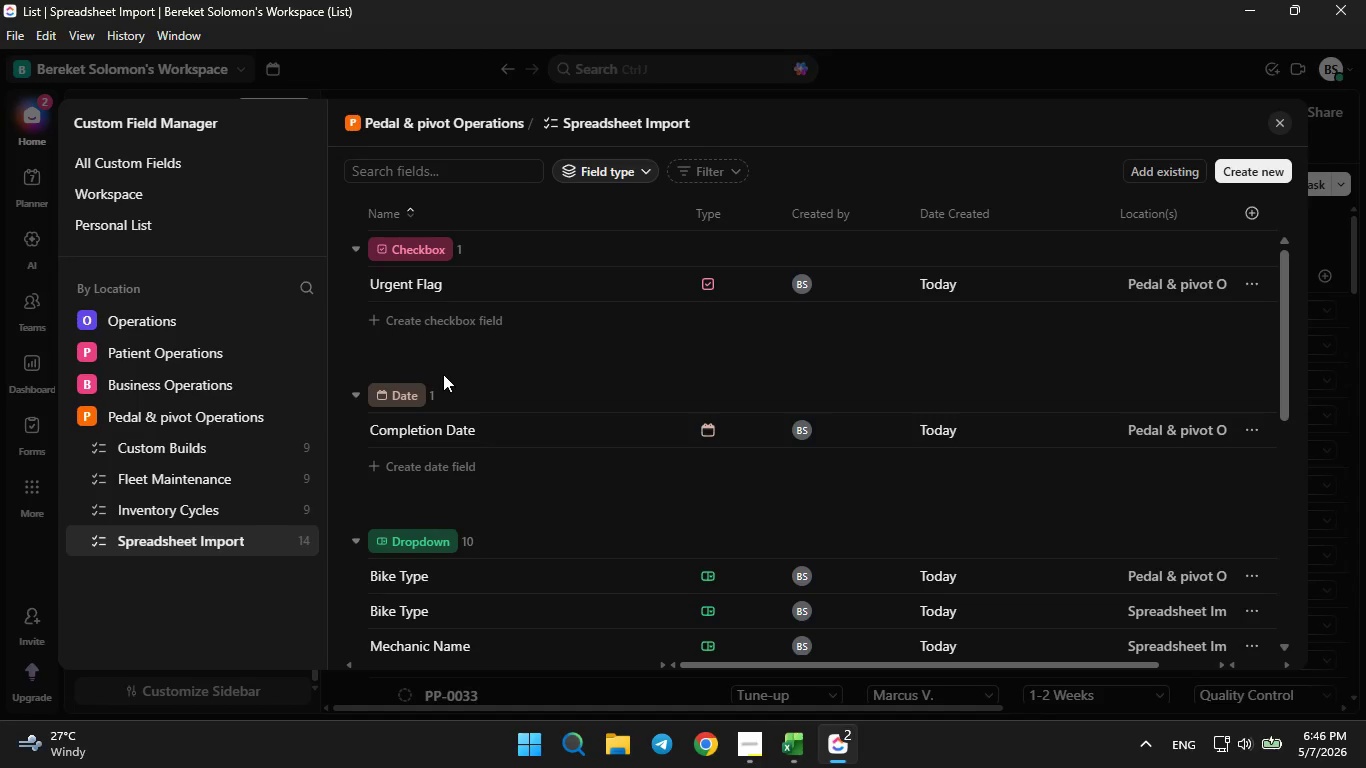 
scroll: coordinate [440, 389], scroll_direction: down, amount: 2.0
 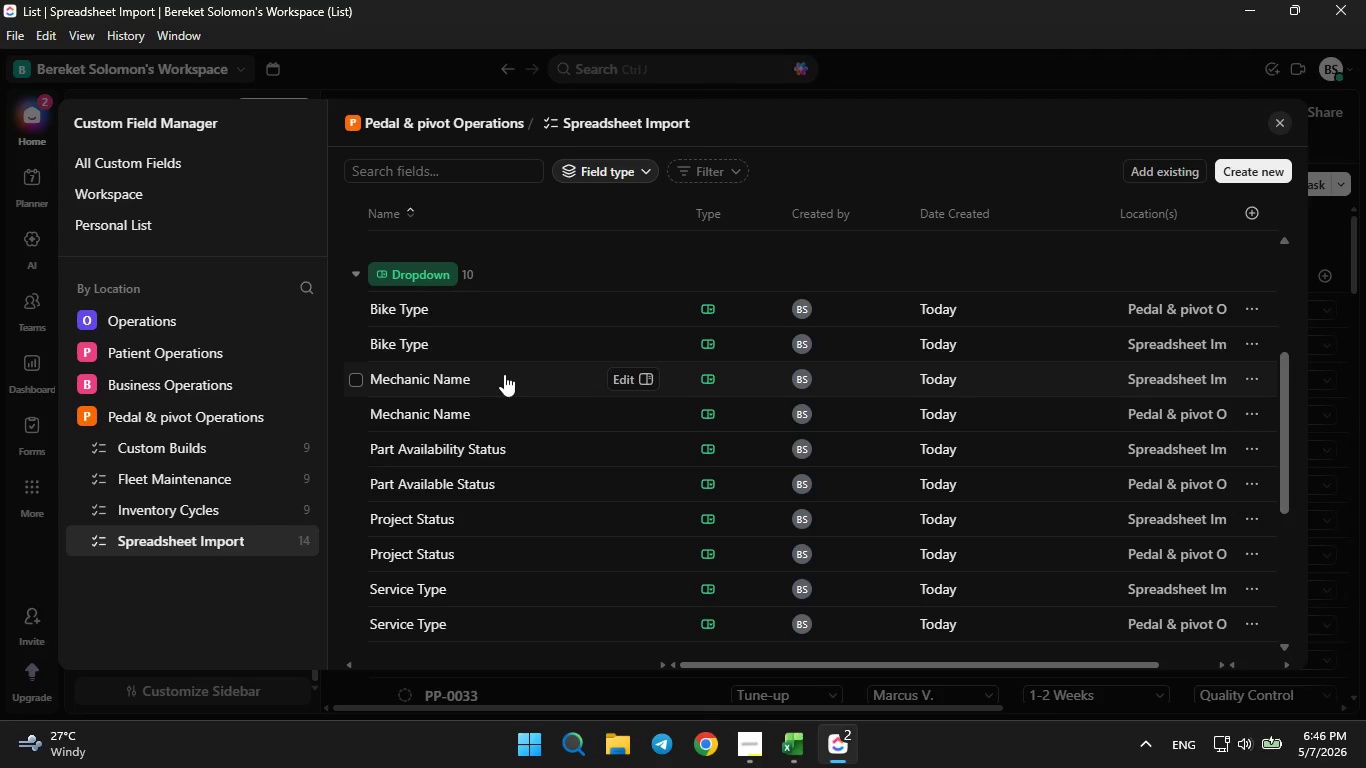 
wait(7.22)
 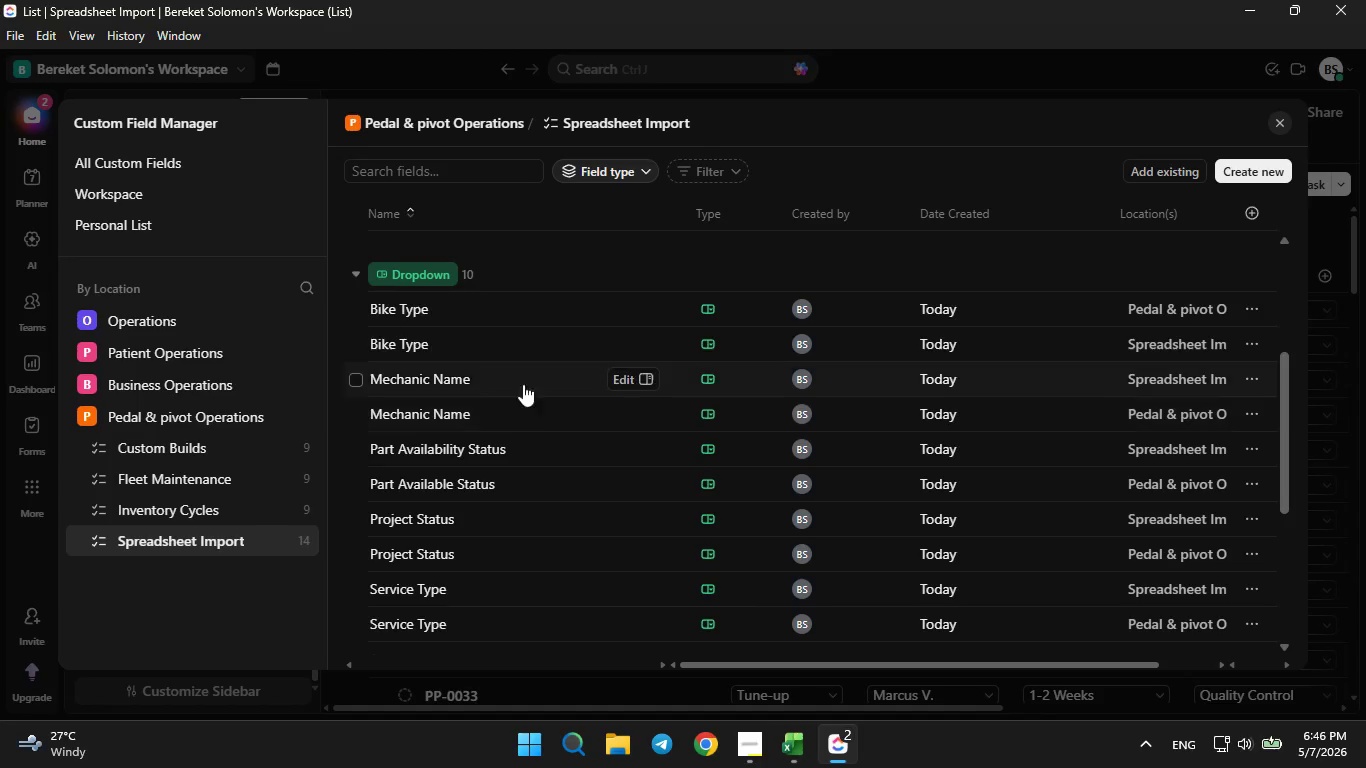 
left_click([620, 343])
 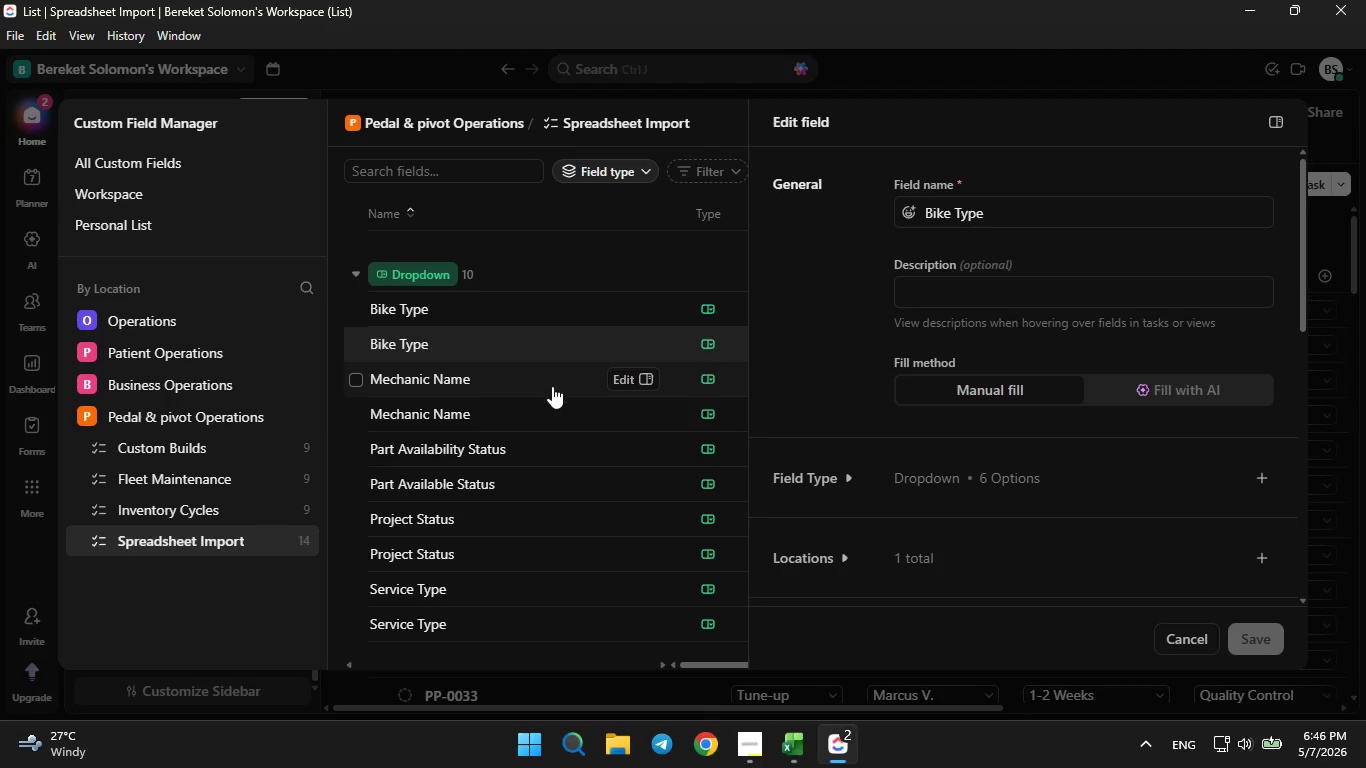 
left_click([583, 439])
 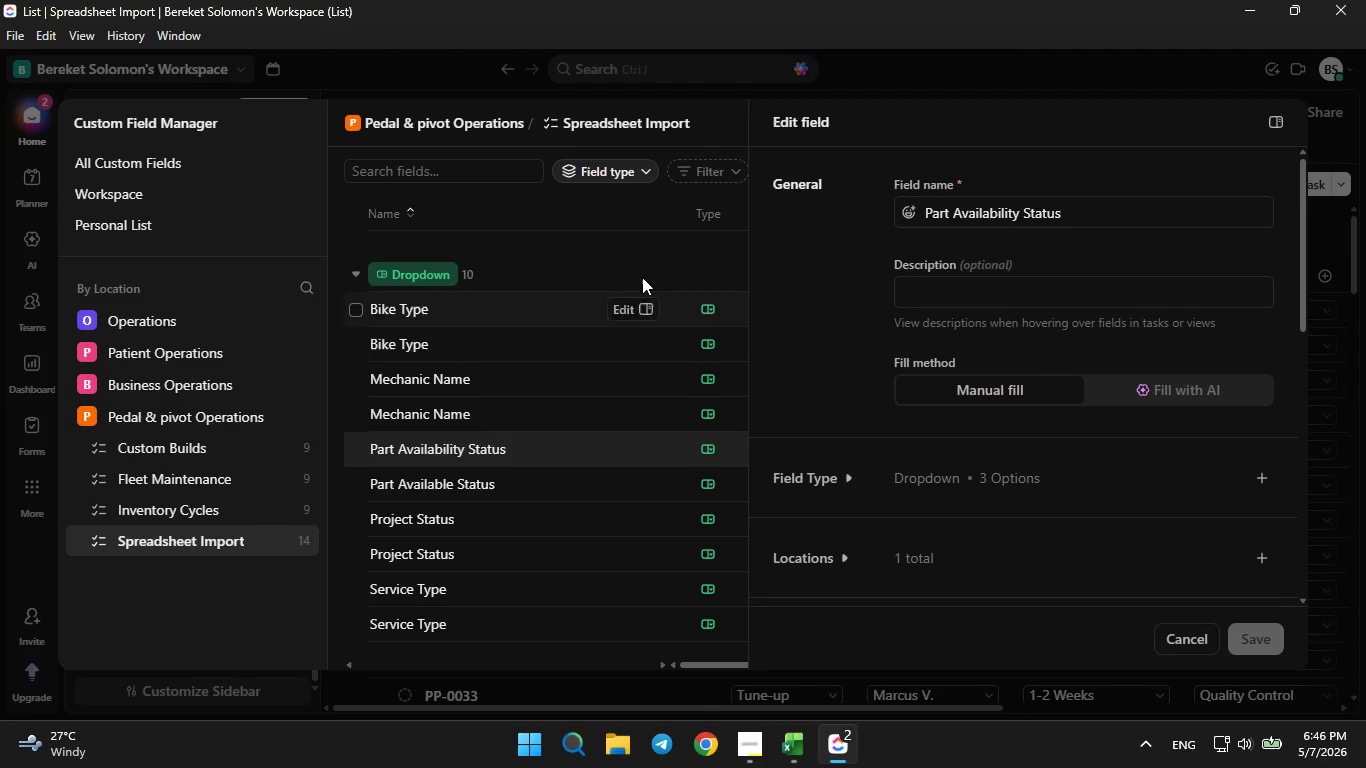 
left_click([640, 276])
 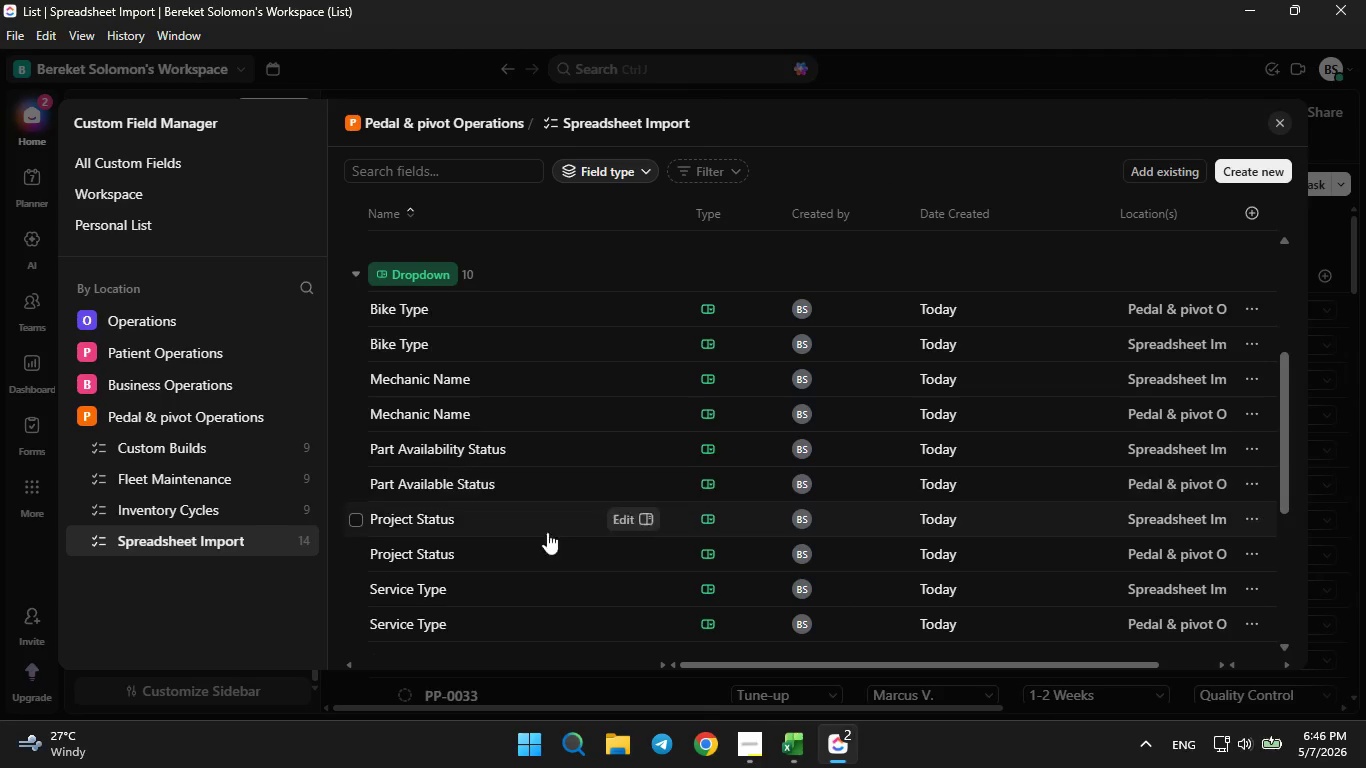 
scroll: coordinate [525, 536], scroll_direction: down, amount: 2.0
 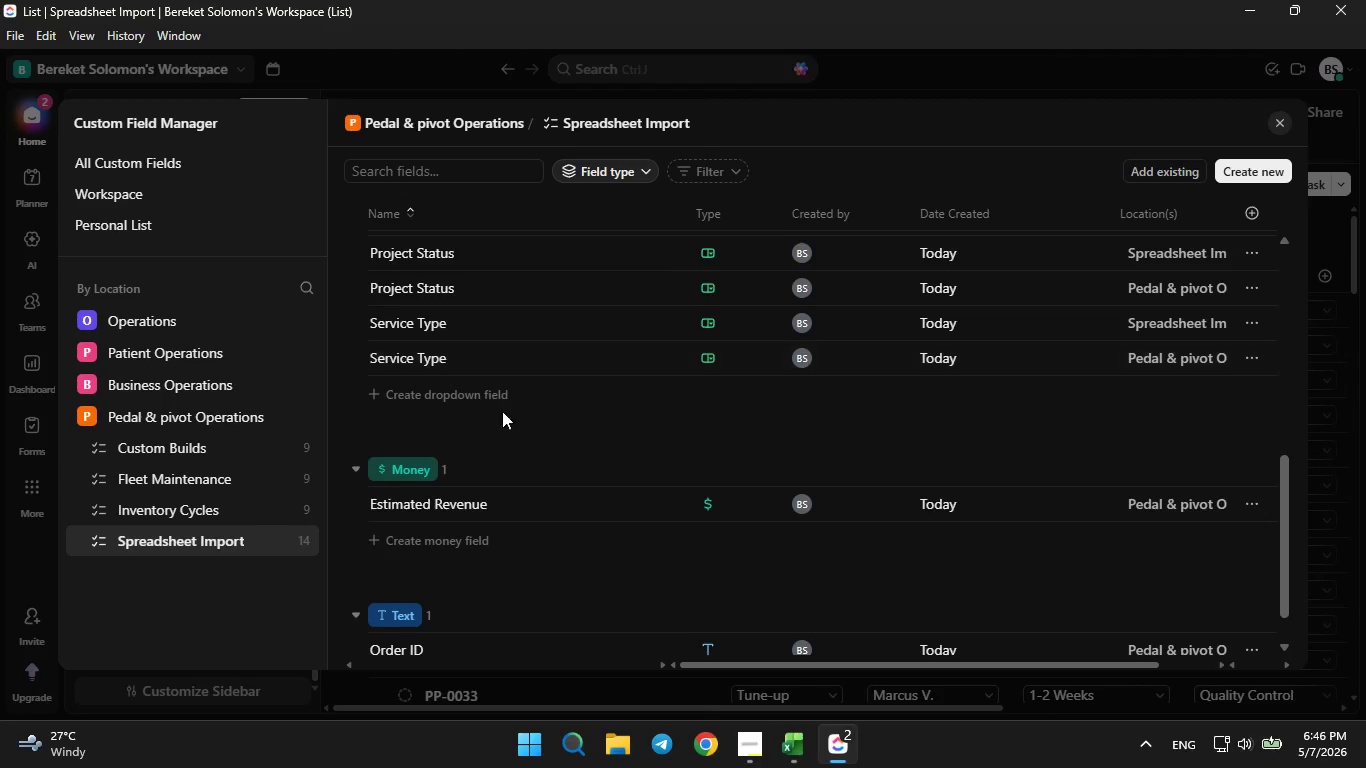 
scroll: coordinate [505, 446], scroll_direction: up, amount: 1.0
 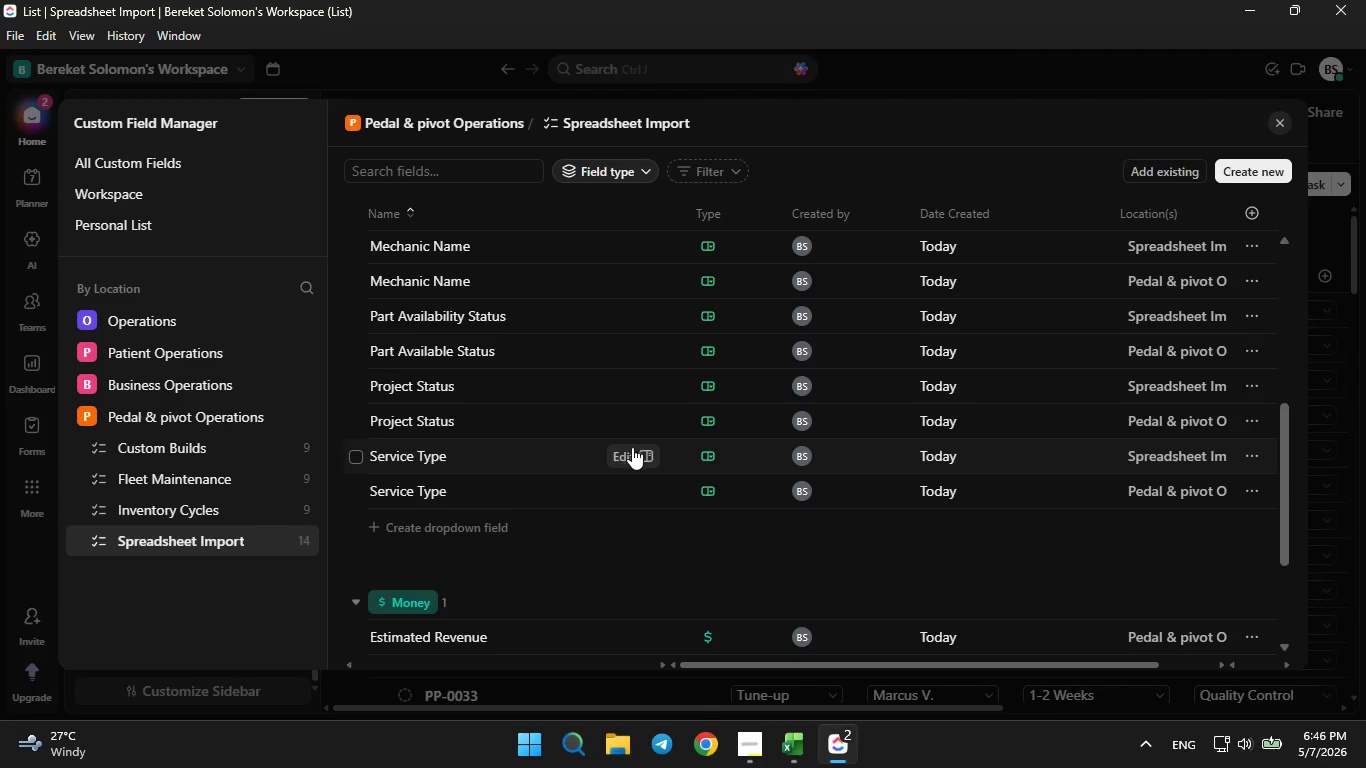 
left_click([631, 450])
 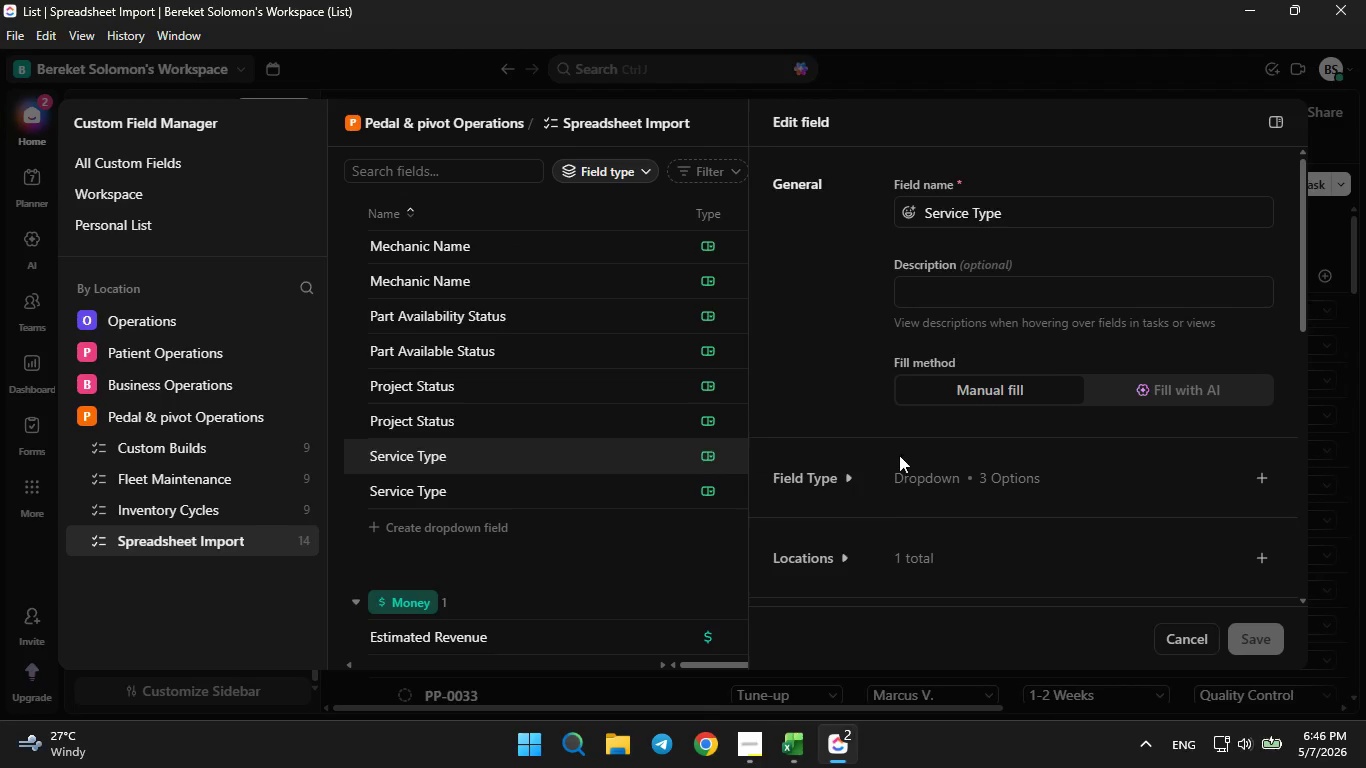 
left_click([863, 485])
 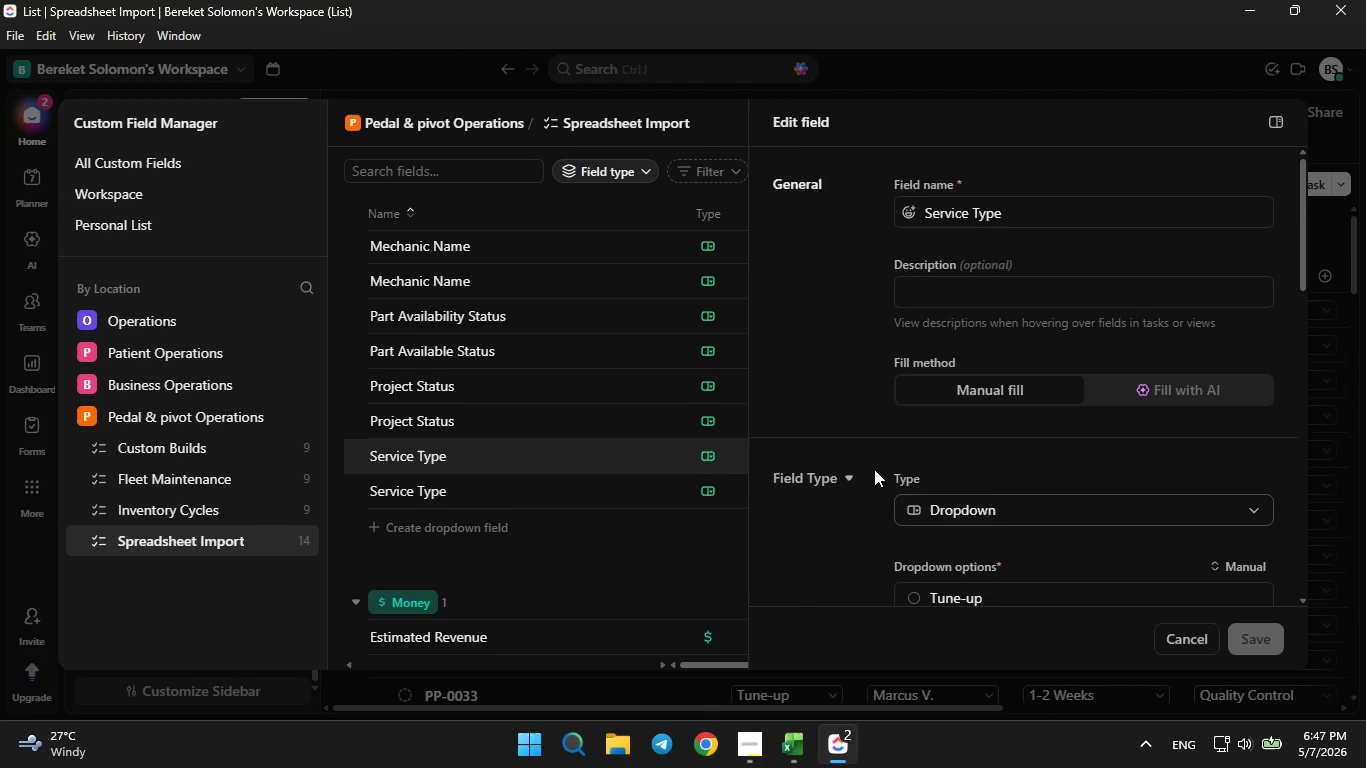 
scroll: coordinate [874, 469], scroll_direction: down, amount: 2.0
 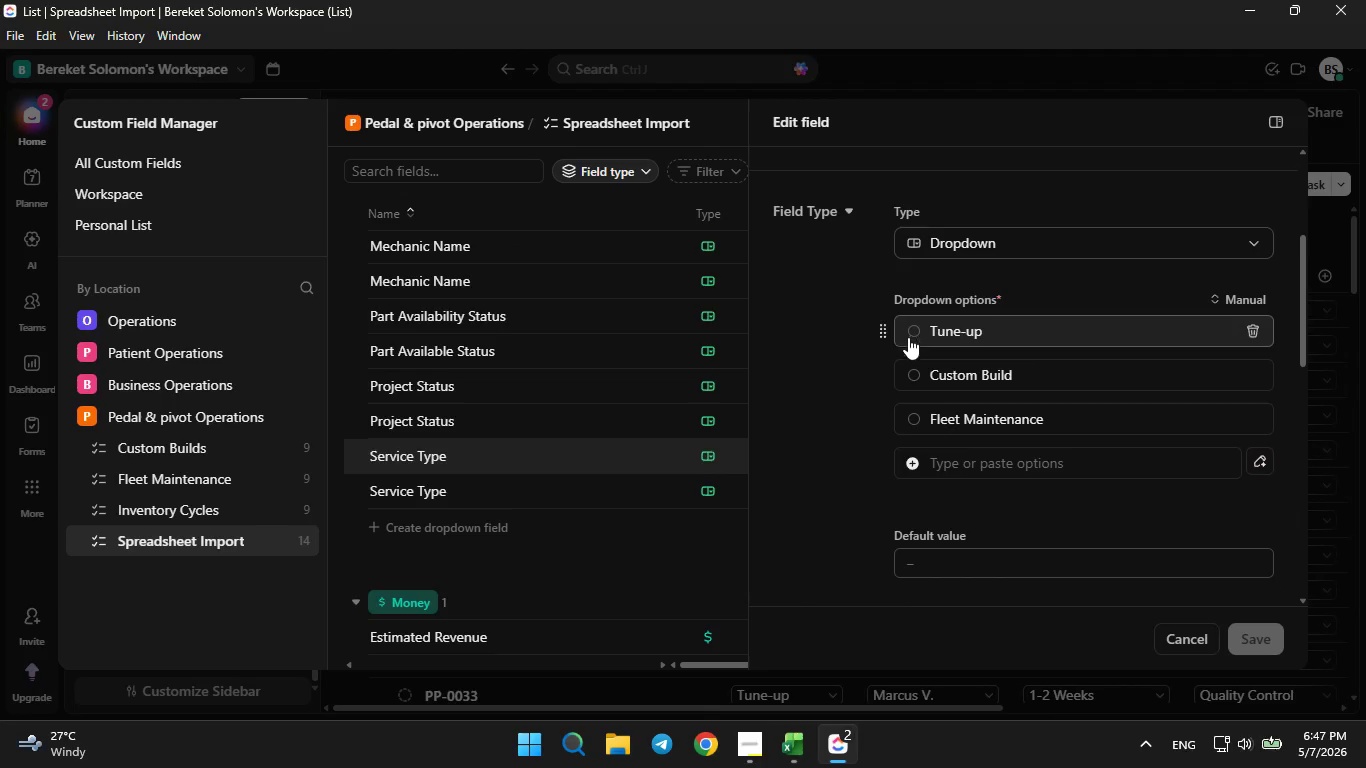 
double_click([911, 336])
 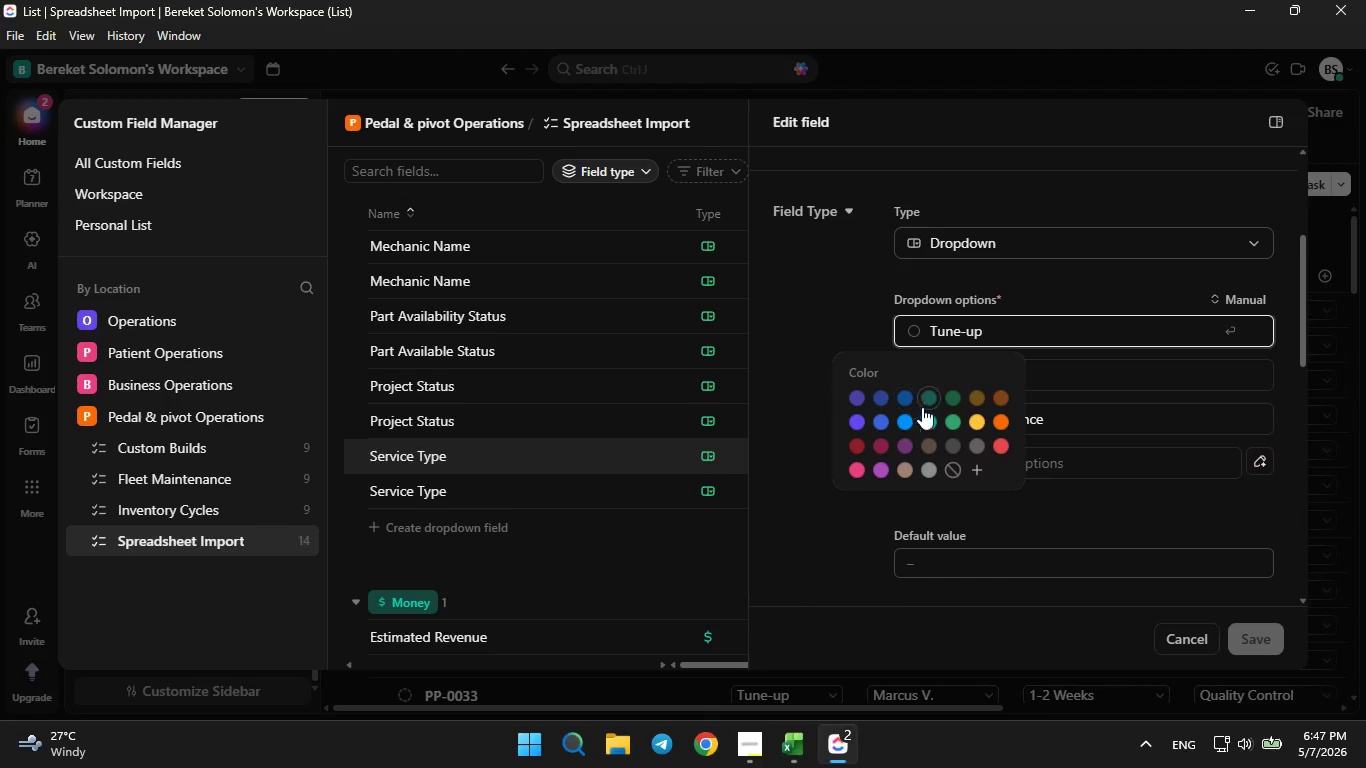 
left_click([926, 413])
 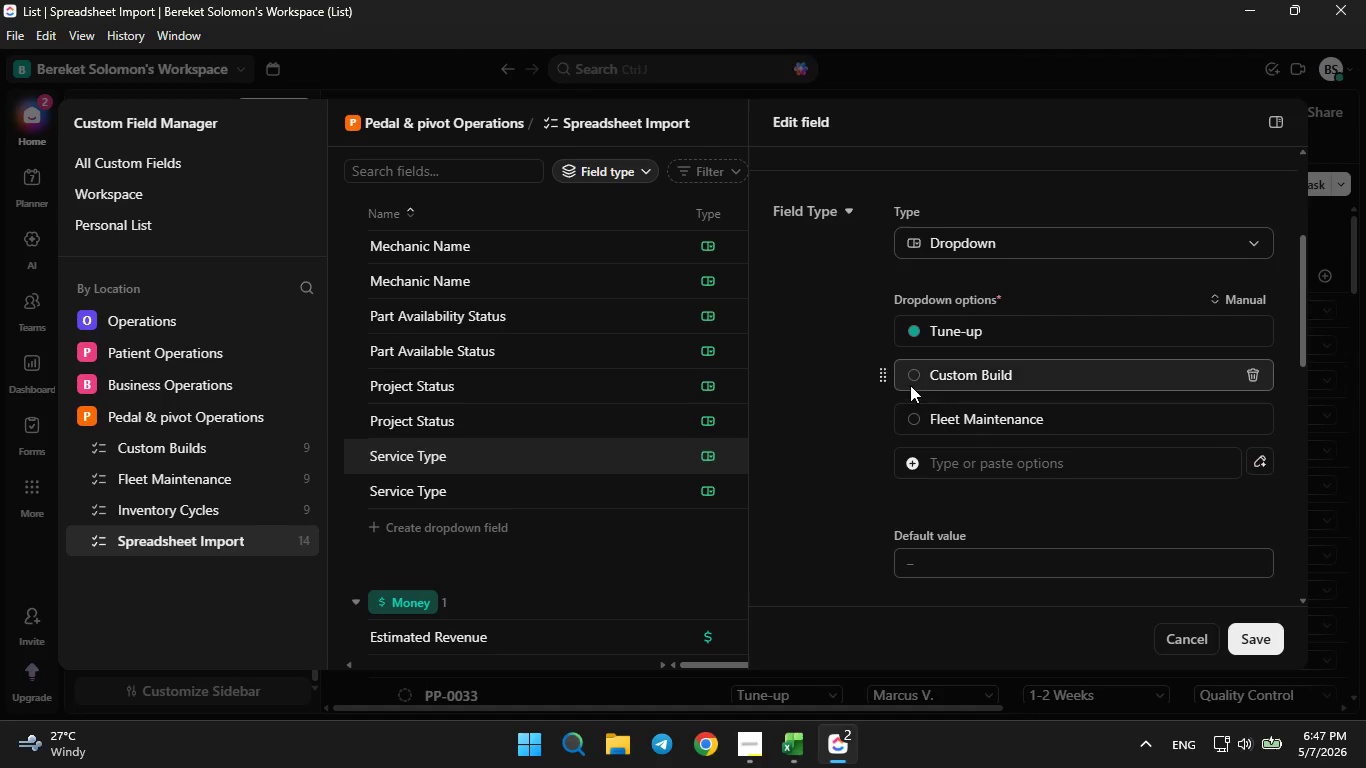 
left_click([910, 385])
 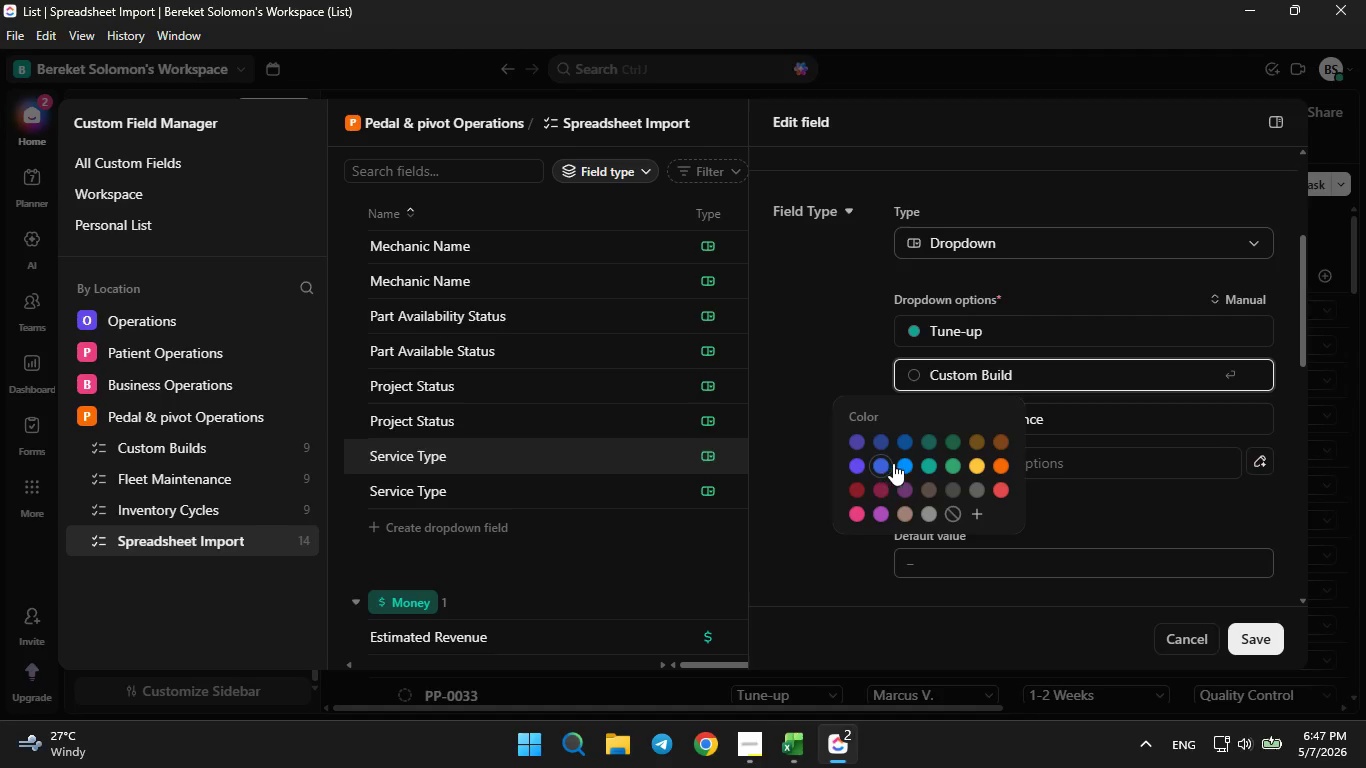 
left_click([897, 463])
 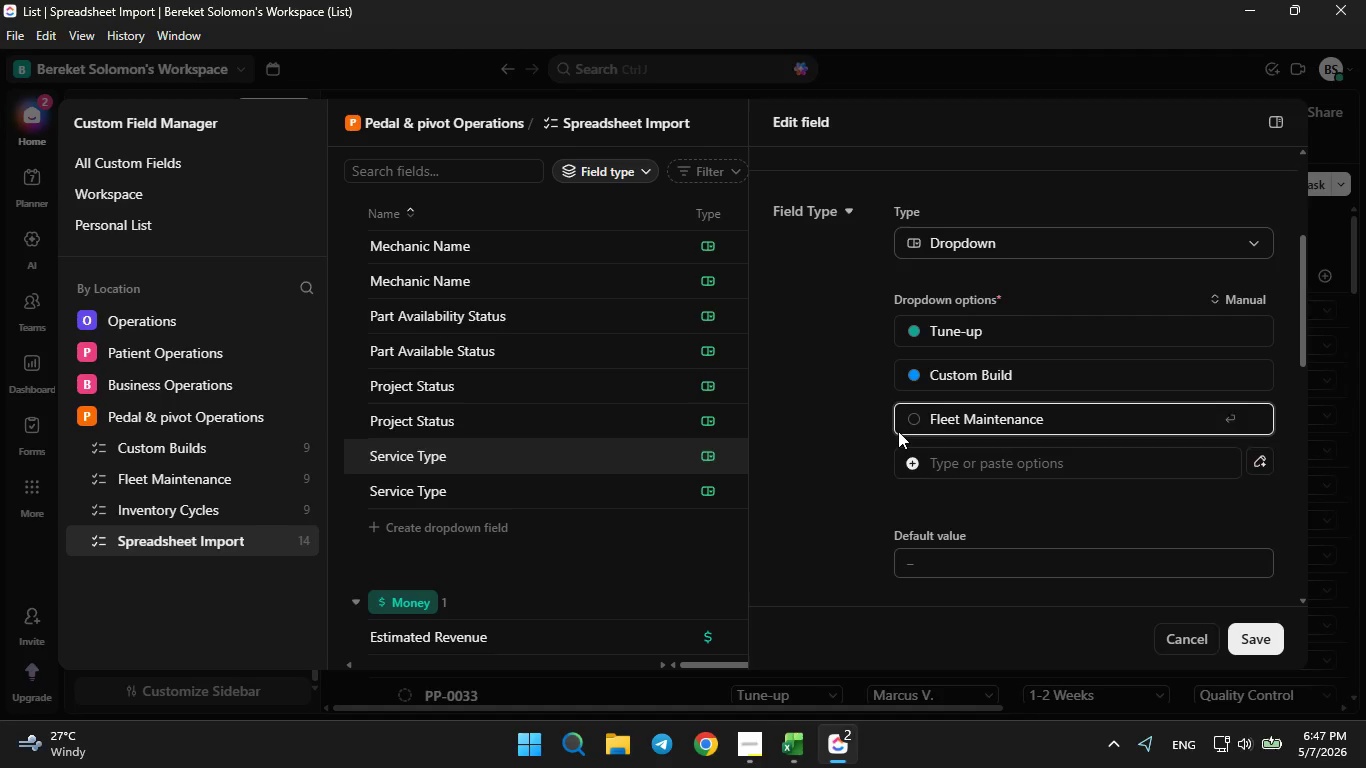 
left_click([912, 417])
 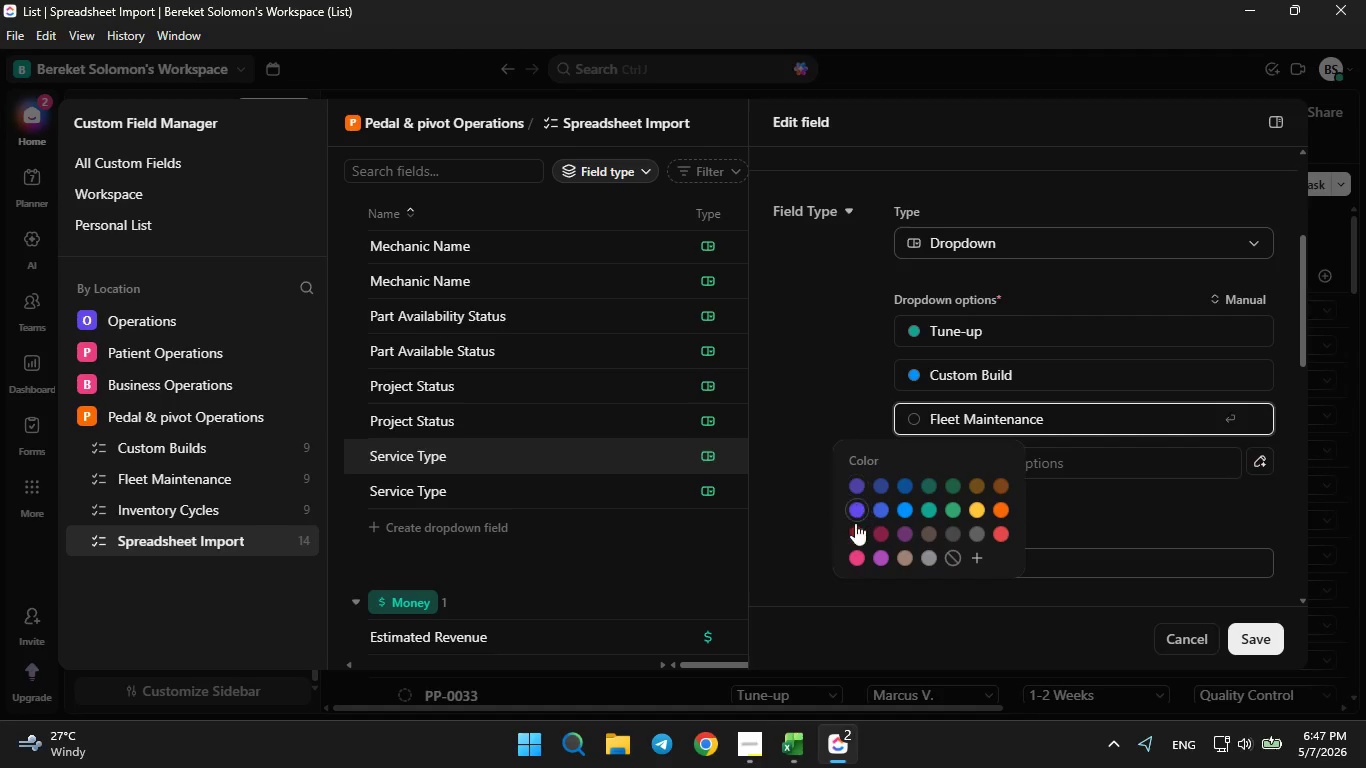 
left_click([855, 524])
 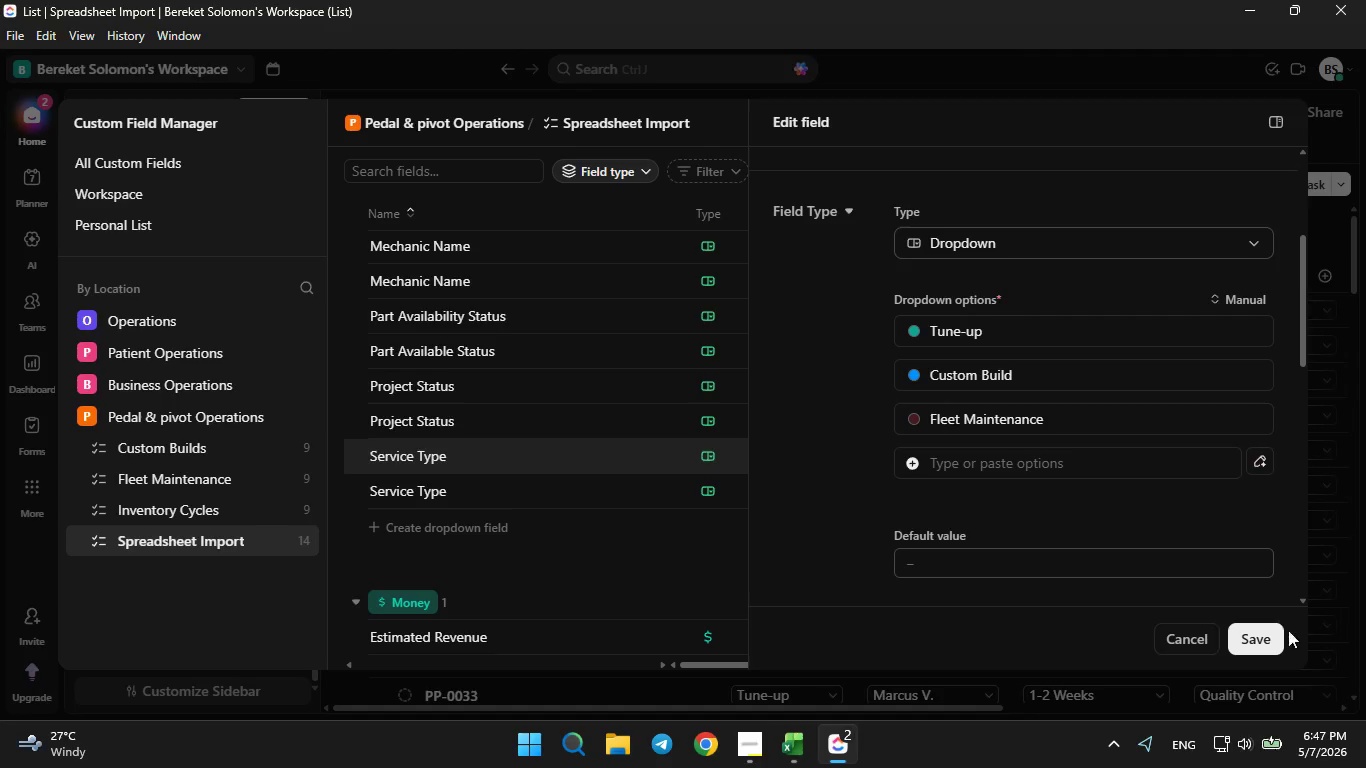 
left_click([1280, 634])
 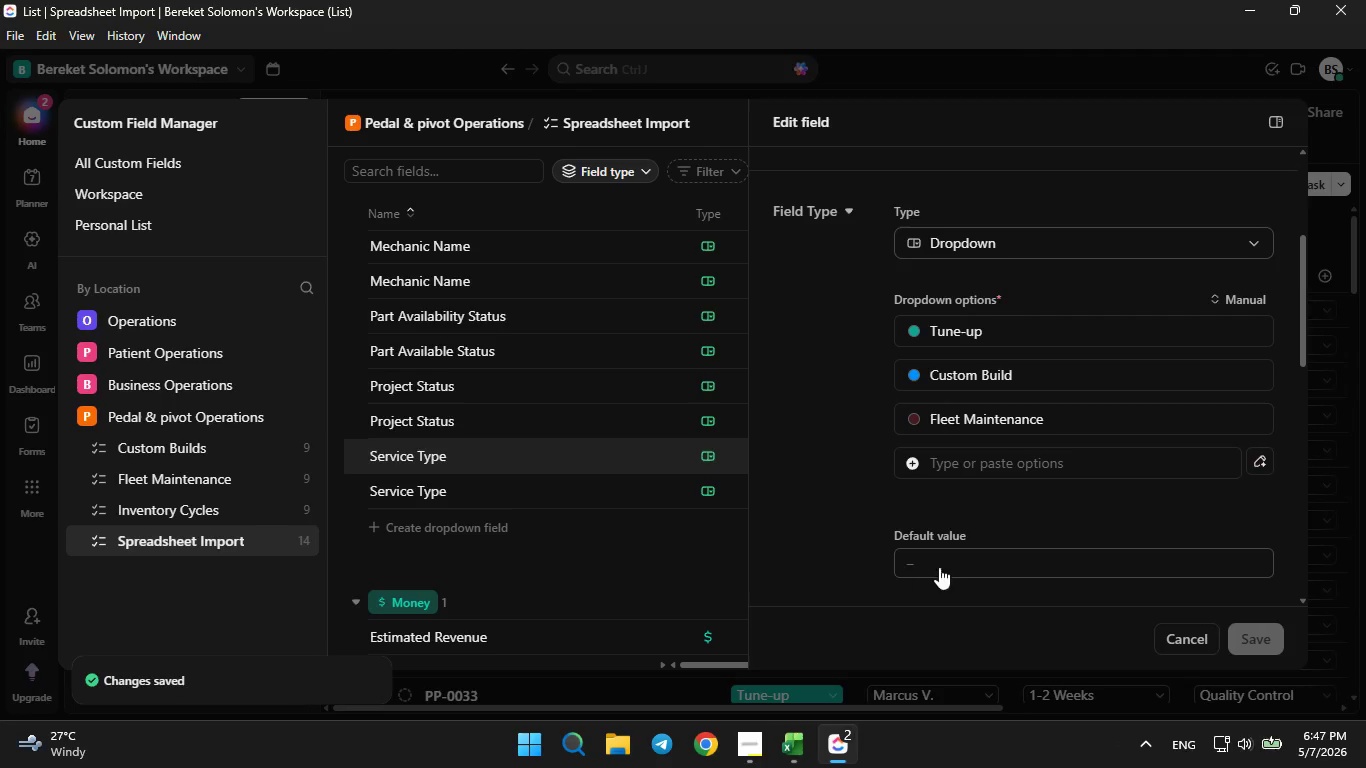 
left_click([698, 536])
 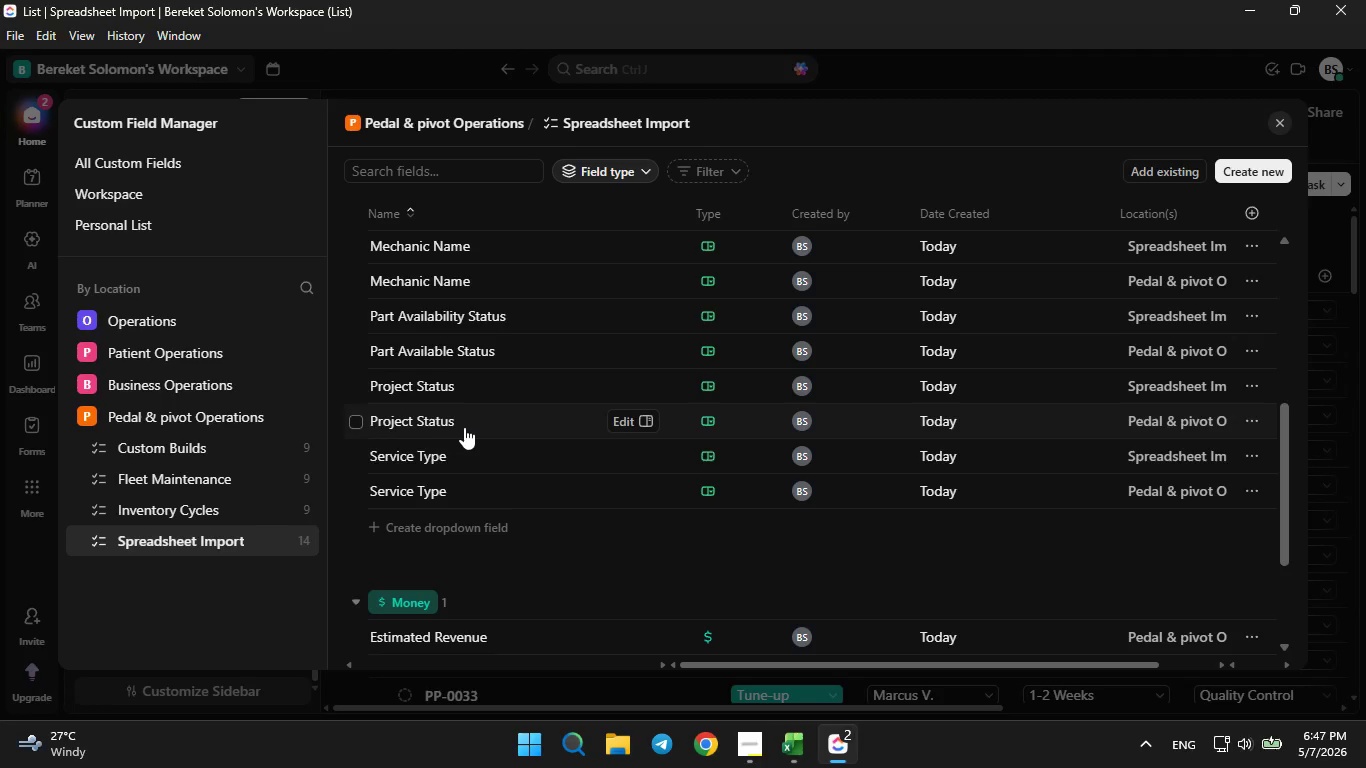 
left_click([628, 379])
 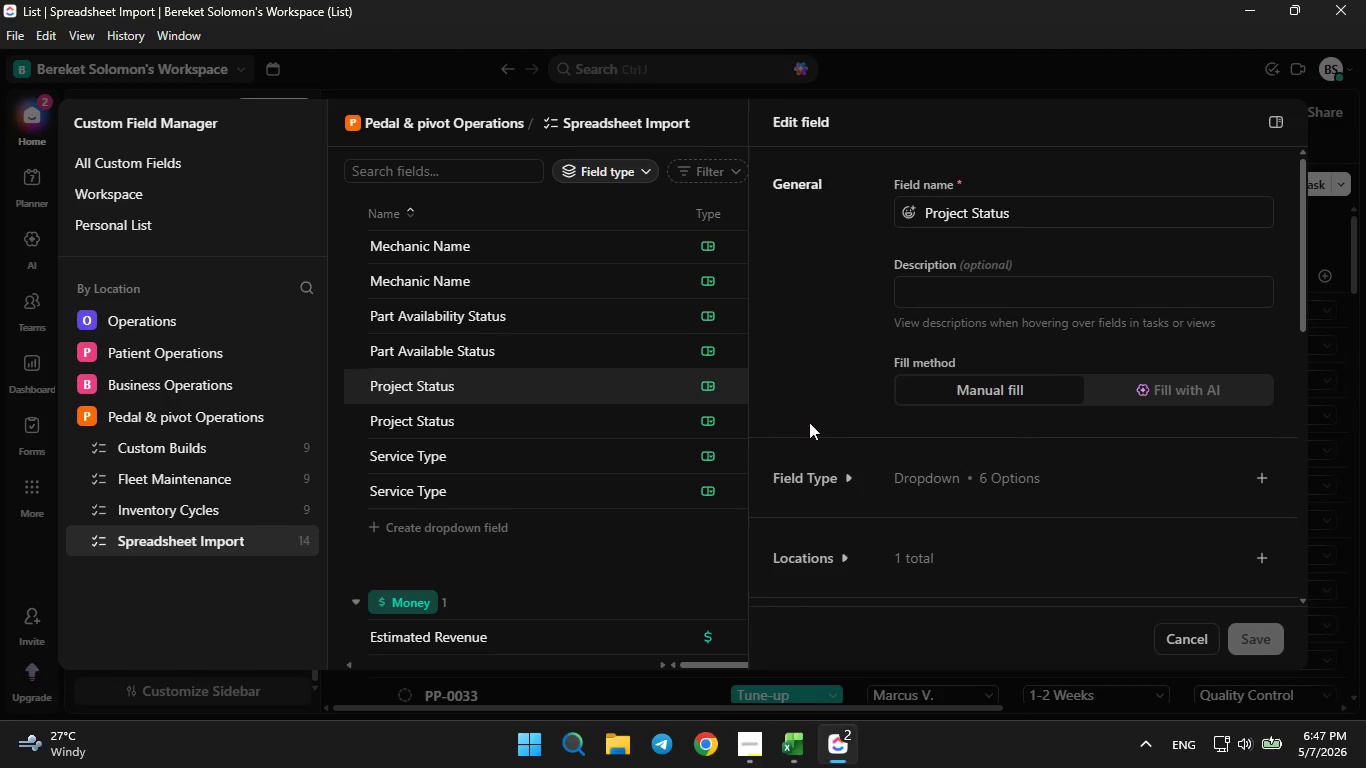 
left_click([823, 471])
 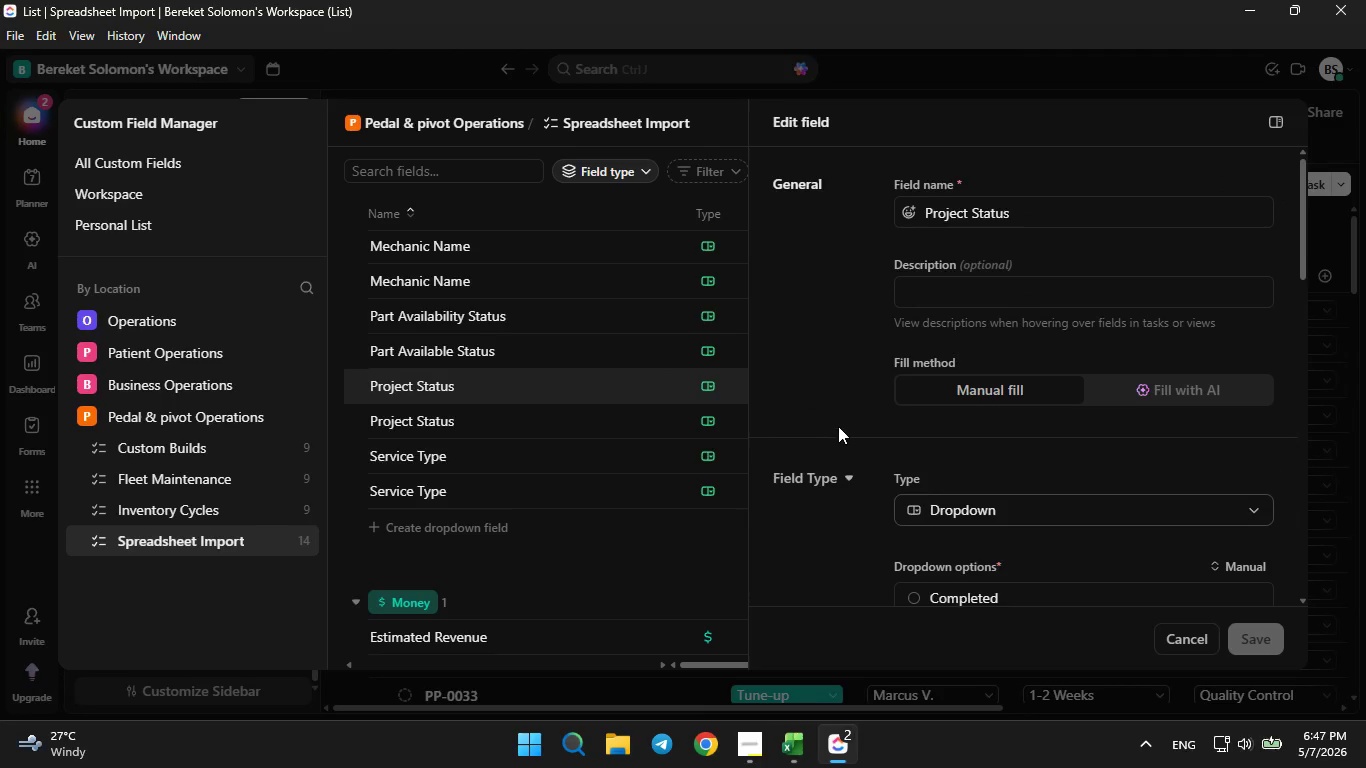 
scroll: coordinate [838, 426], scroll_direction: down, amount: 3.0
 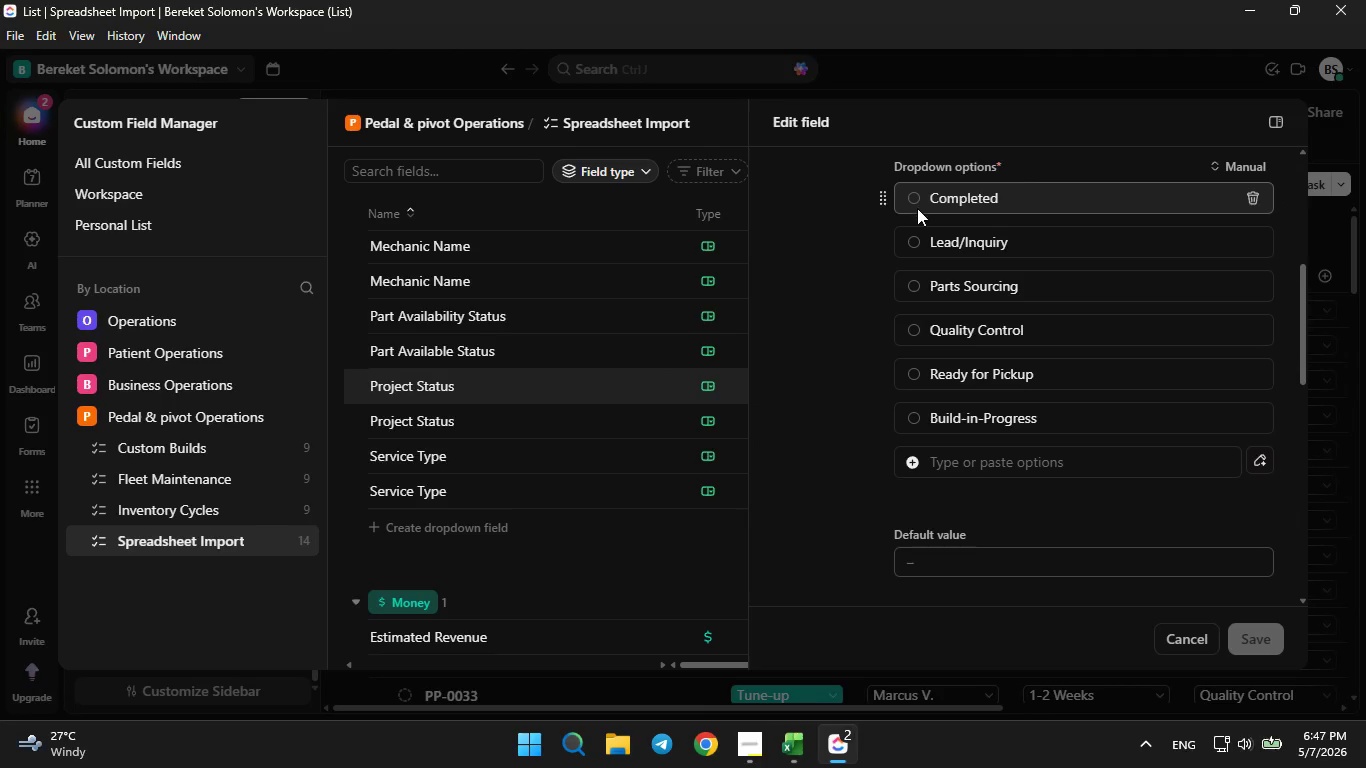 
double_click([916, 206])
 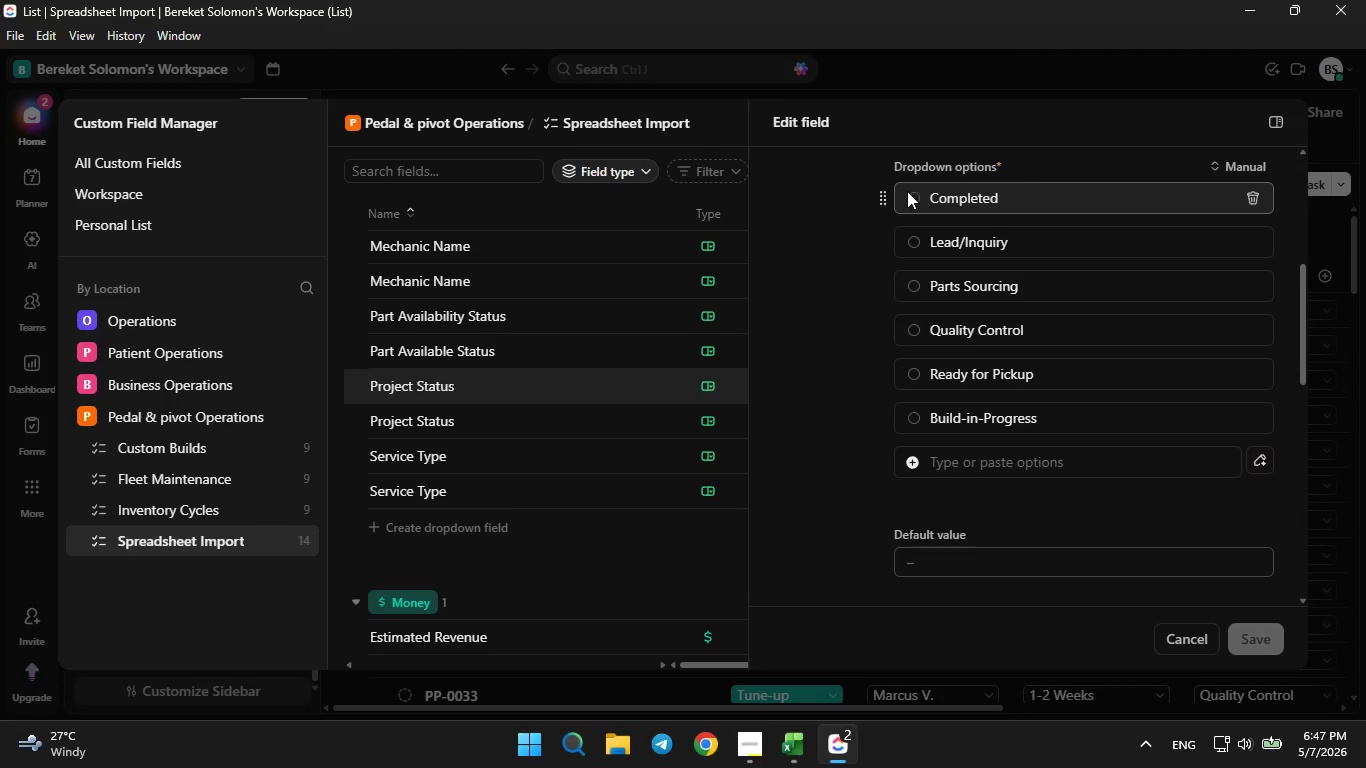 
left_click([907, 191])
 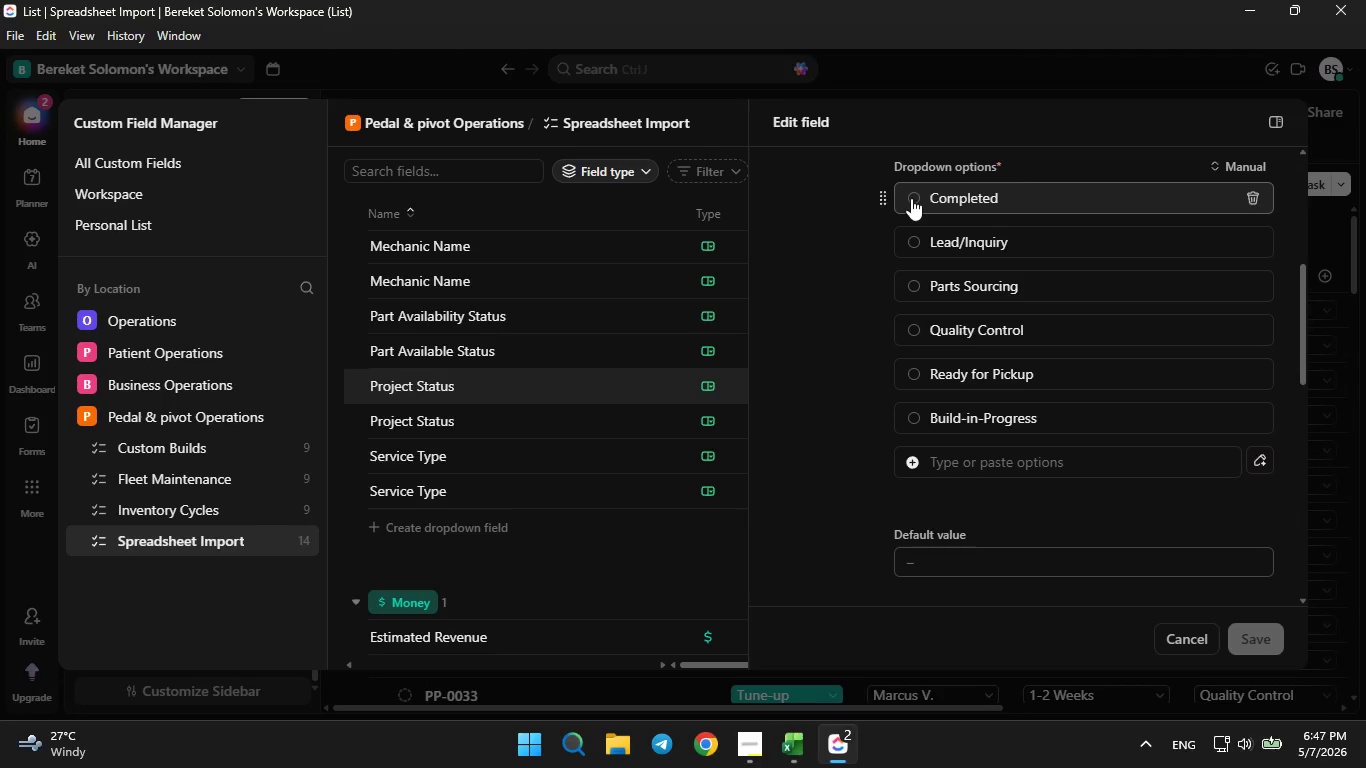 
double_click([911, 198])
 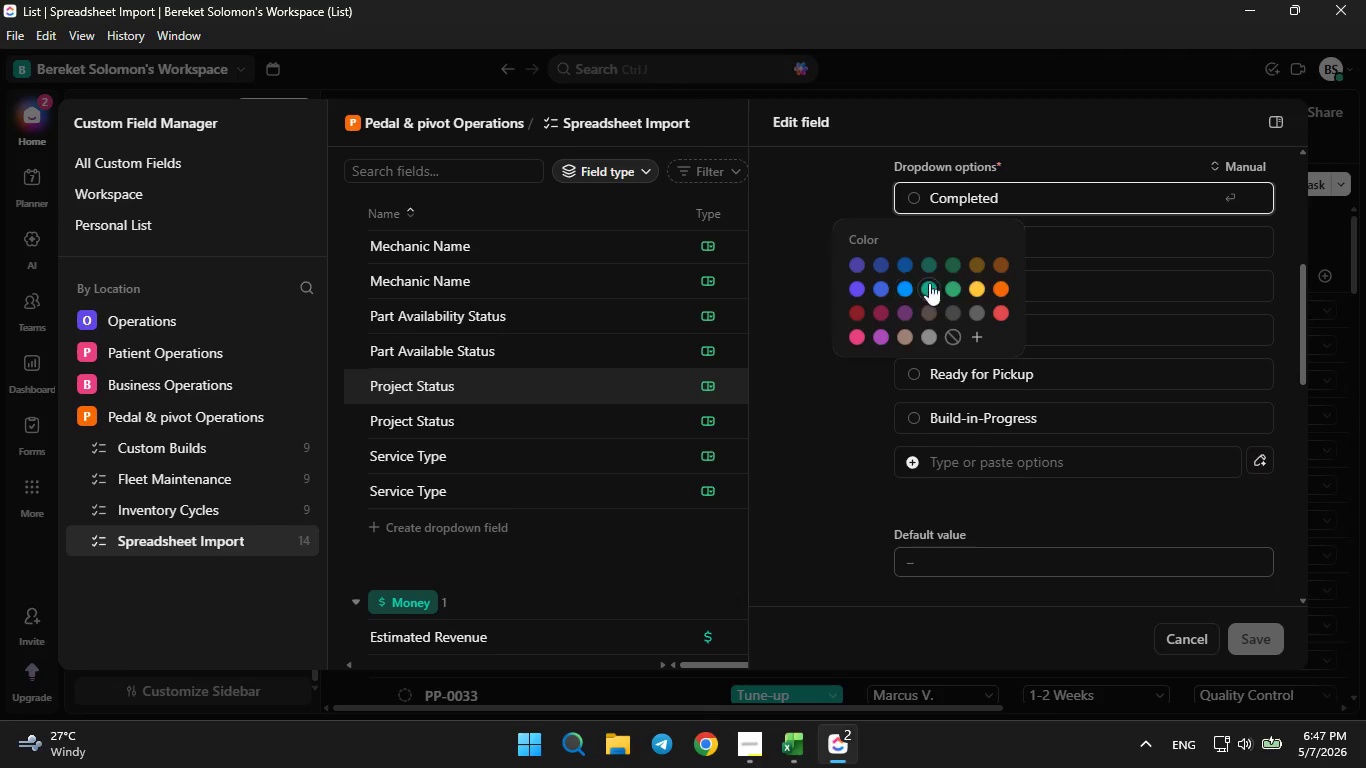 
left_click([951, 279])
 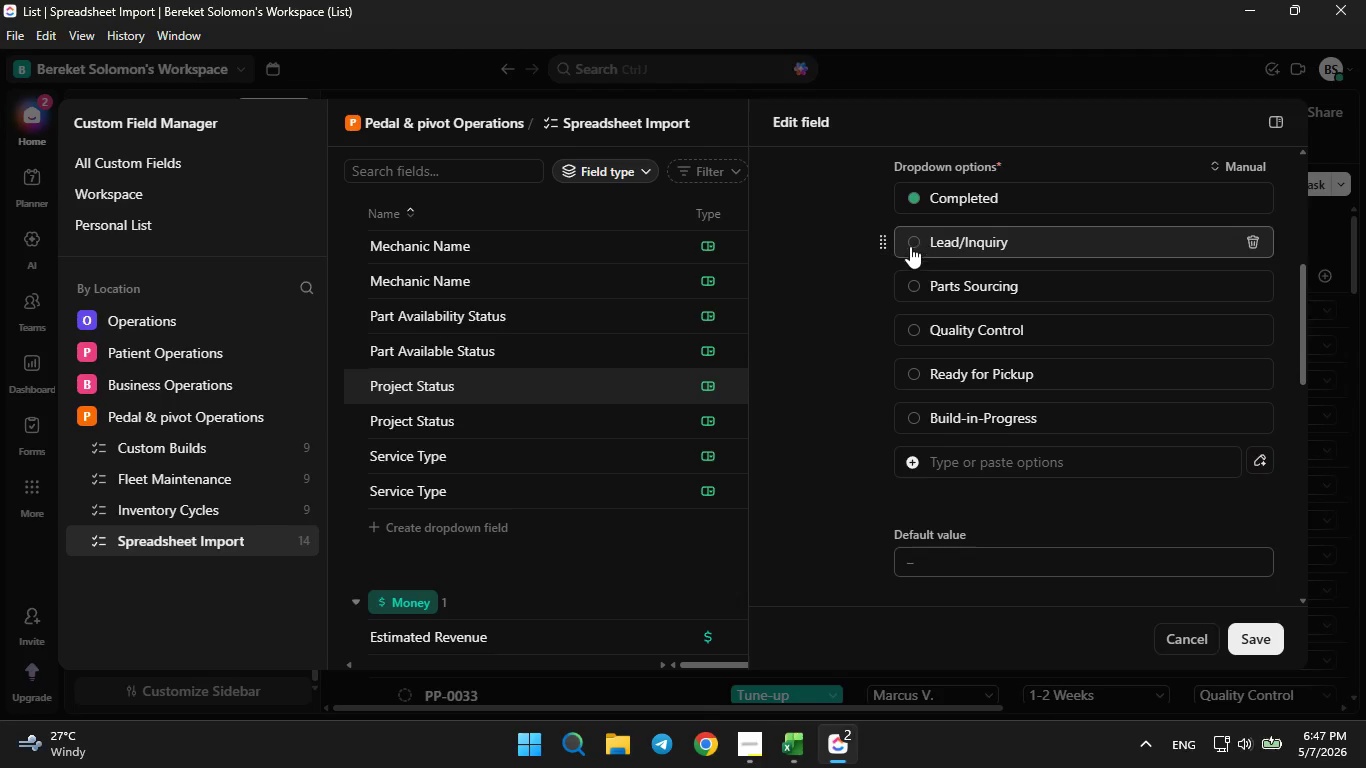 
left_click([910, 246])
 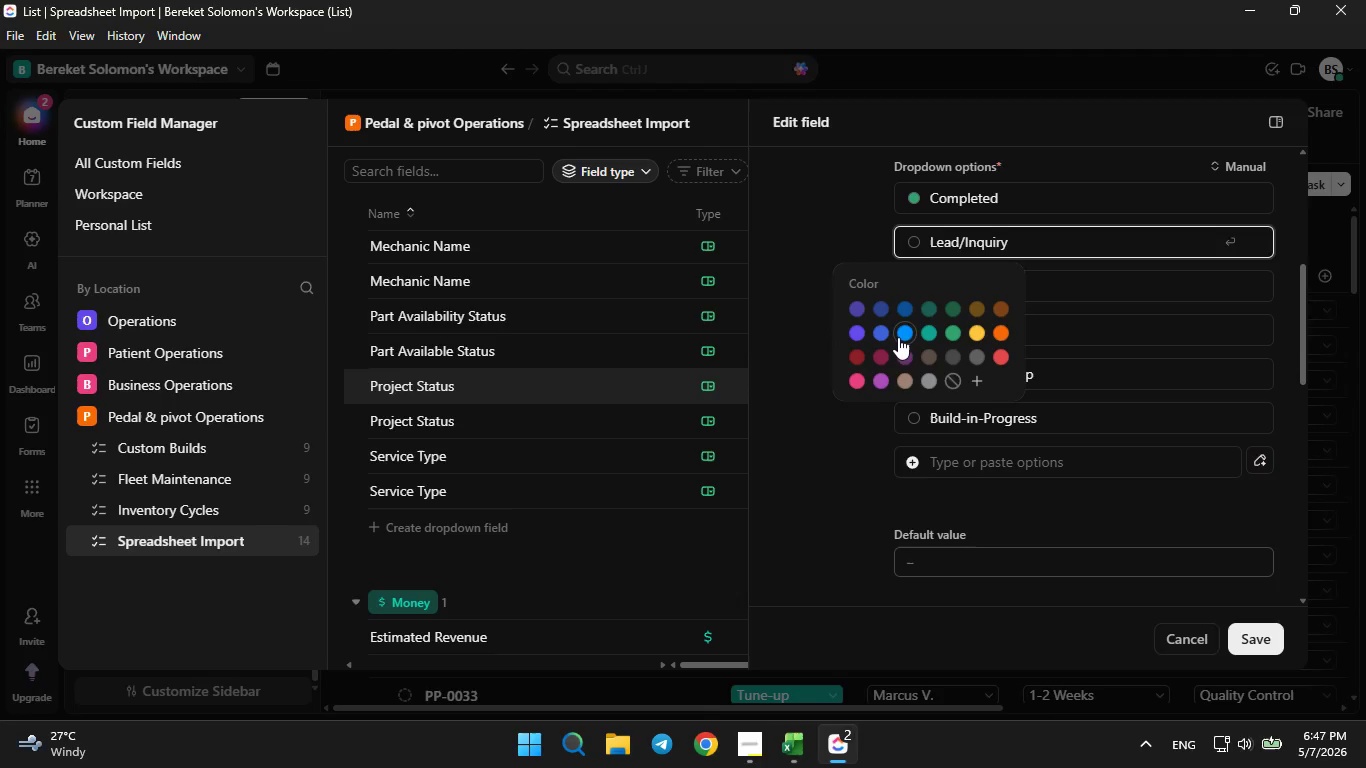 
left_click([899, 333])
 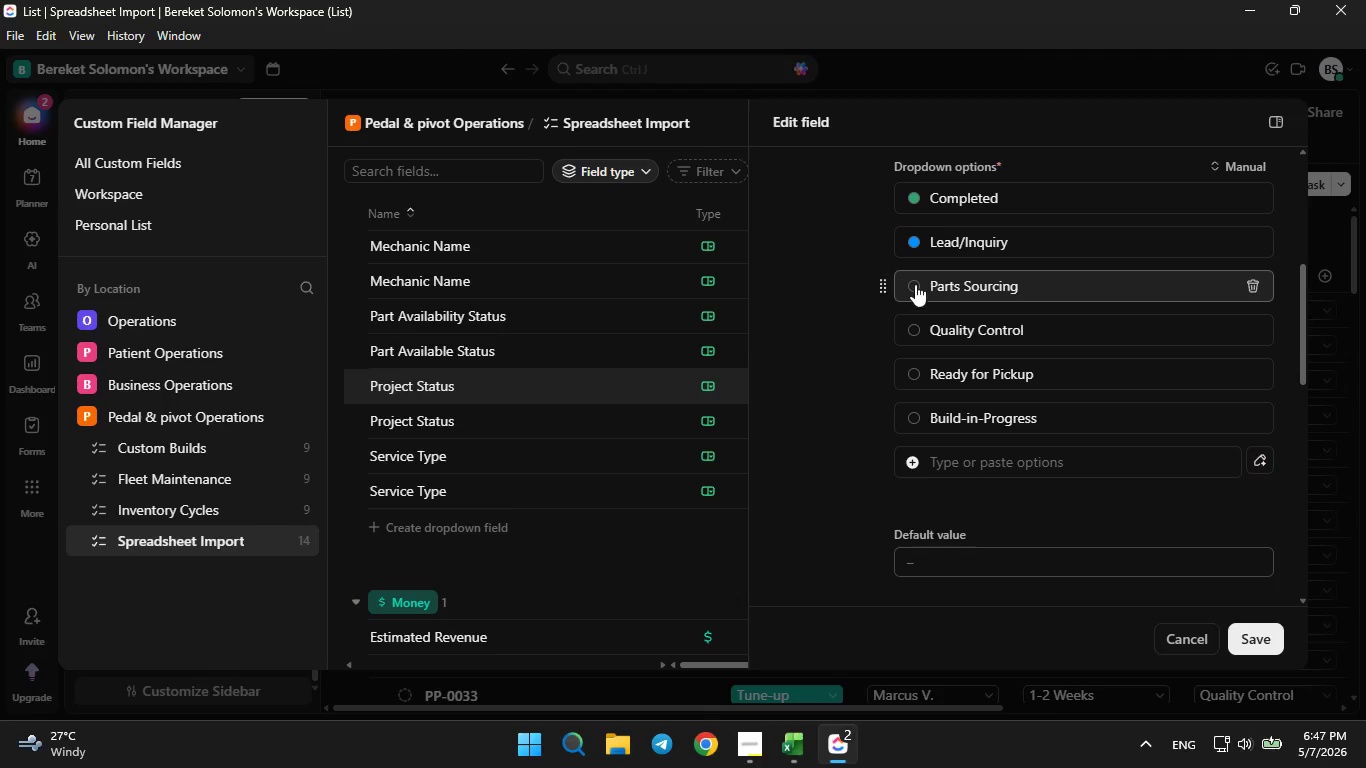 
left_click([915, 284])
 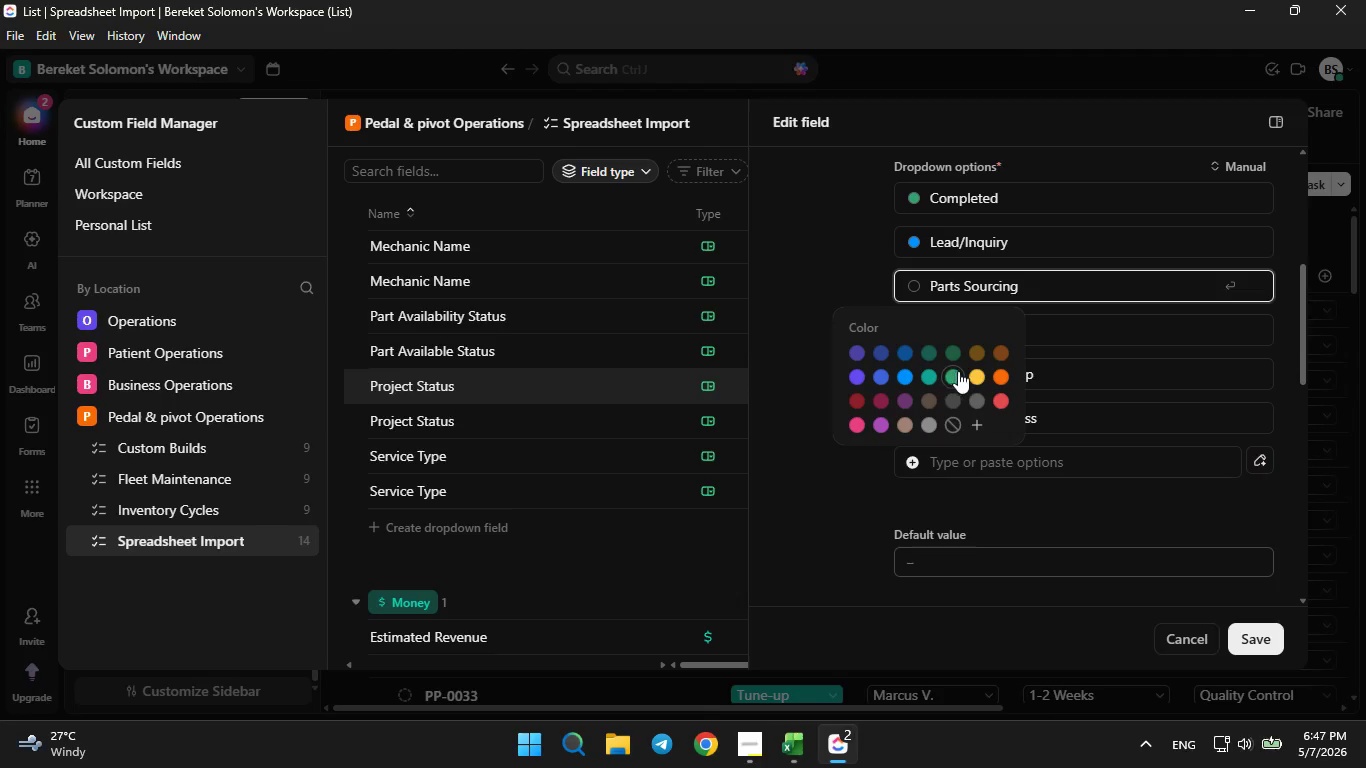 
left_click([964, 375])
 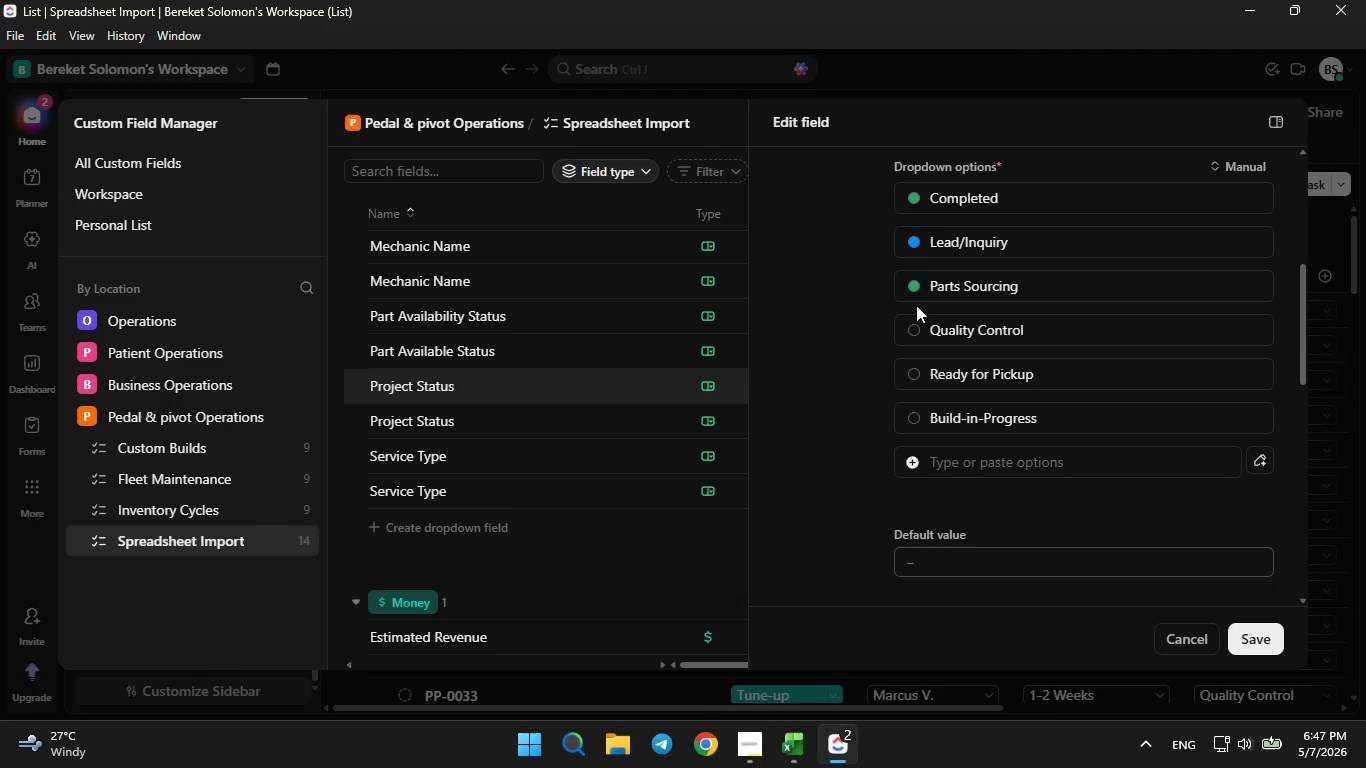 
left_click([913, 288])
 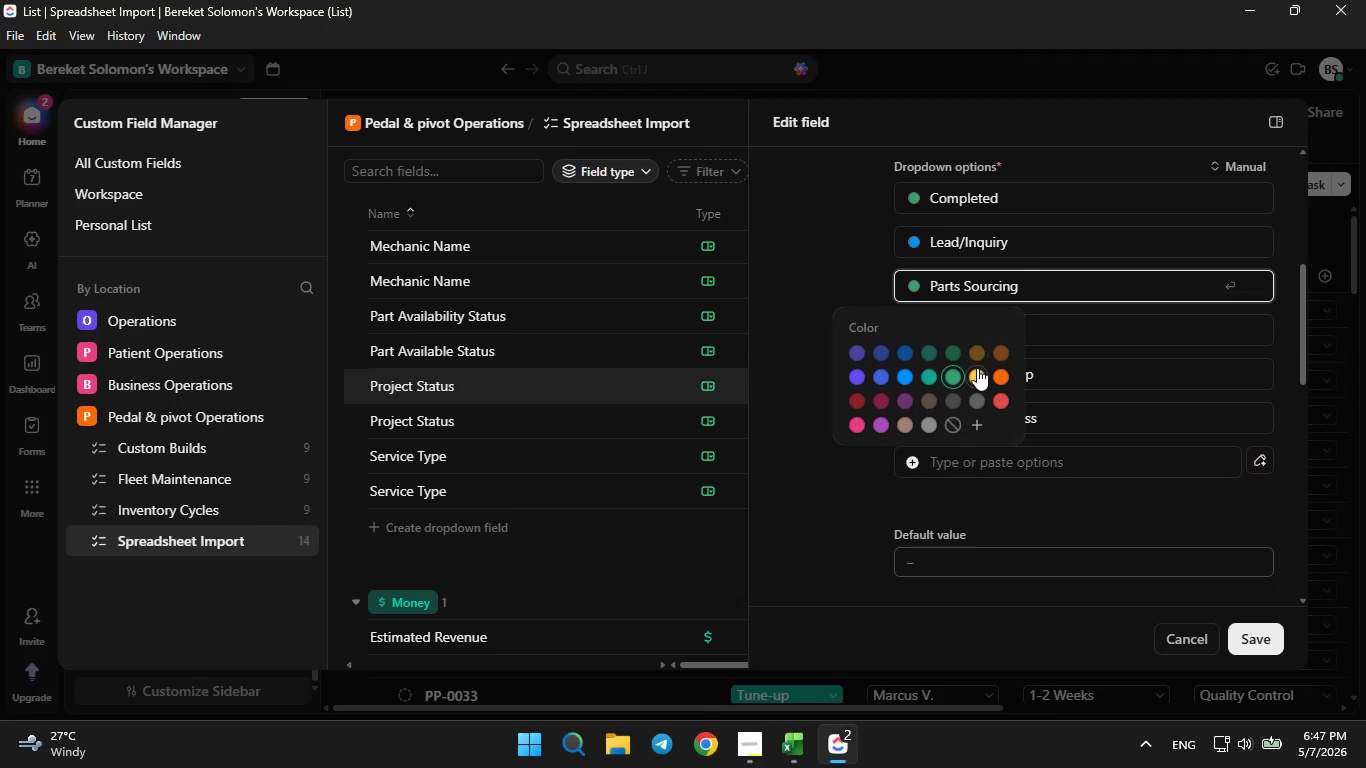 
left_click([977, 368])
 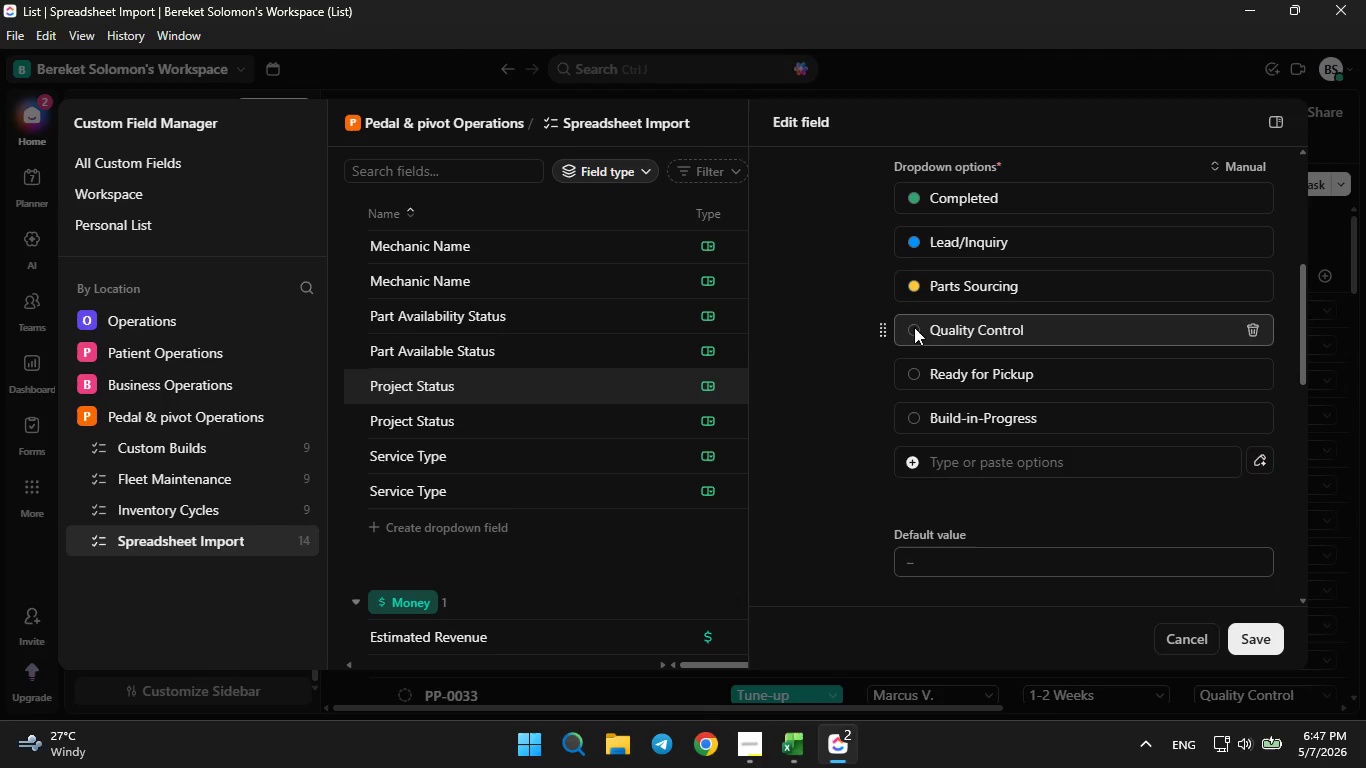 
left_click([914, 333])
 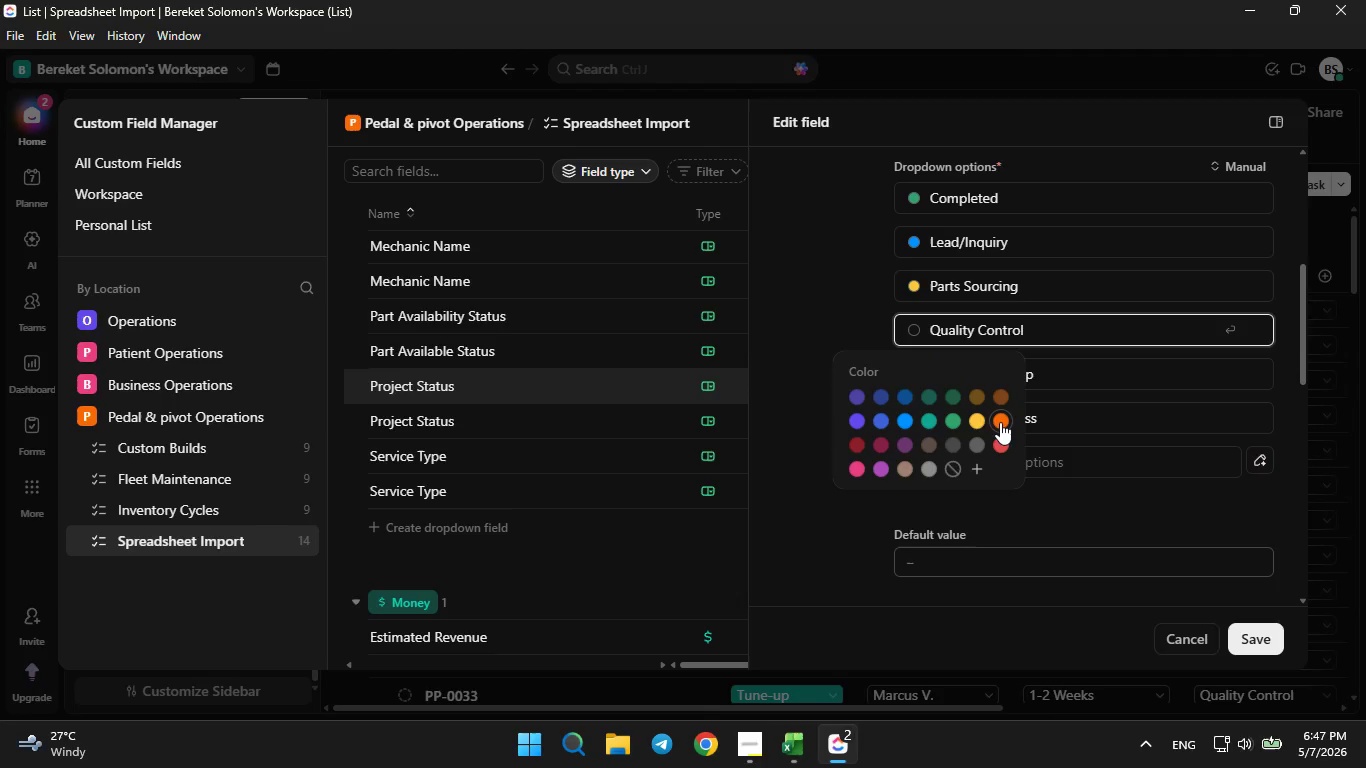 
left_click([1000, 422])
 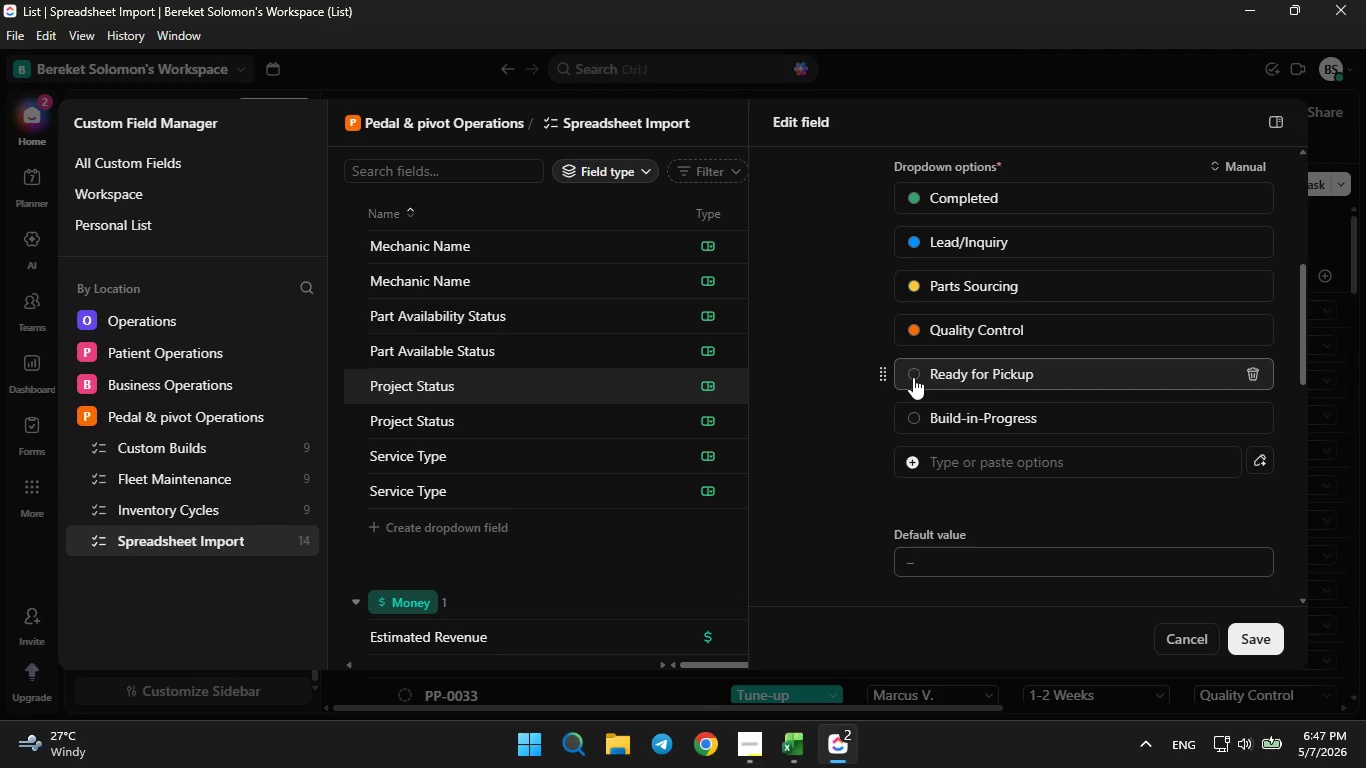 
left_click([912, 377])
 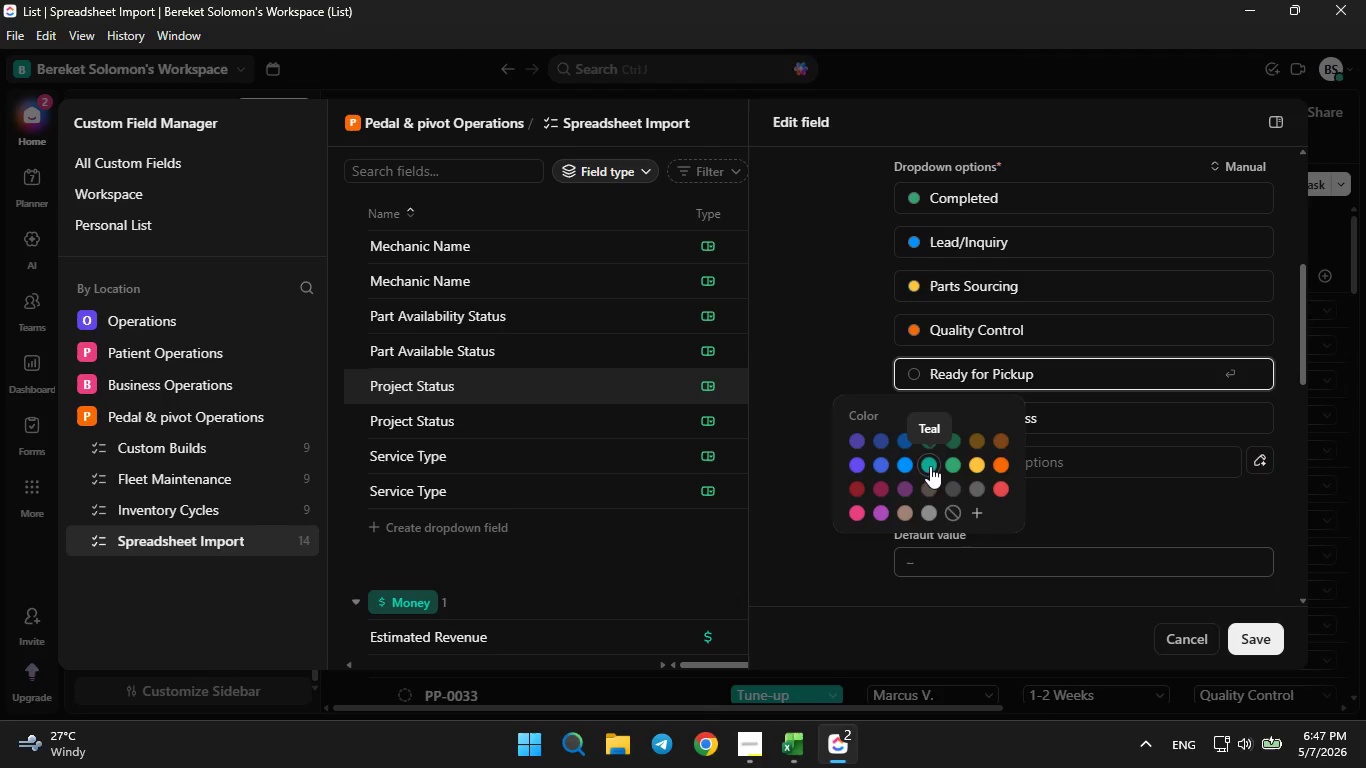 
wait(6.8)
 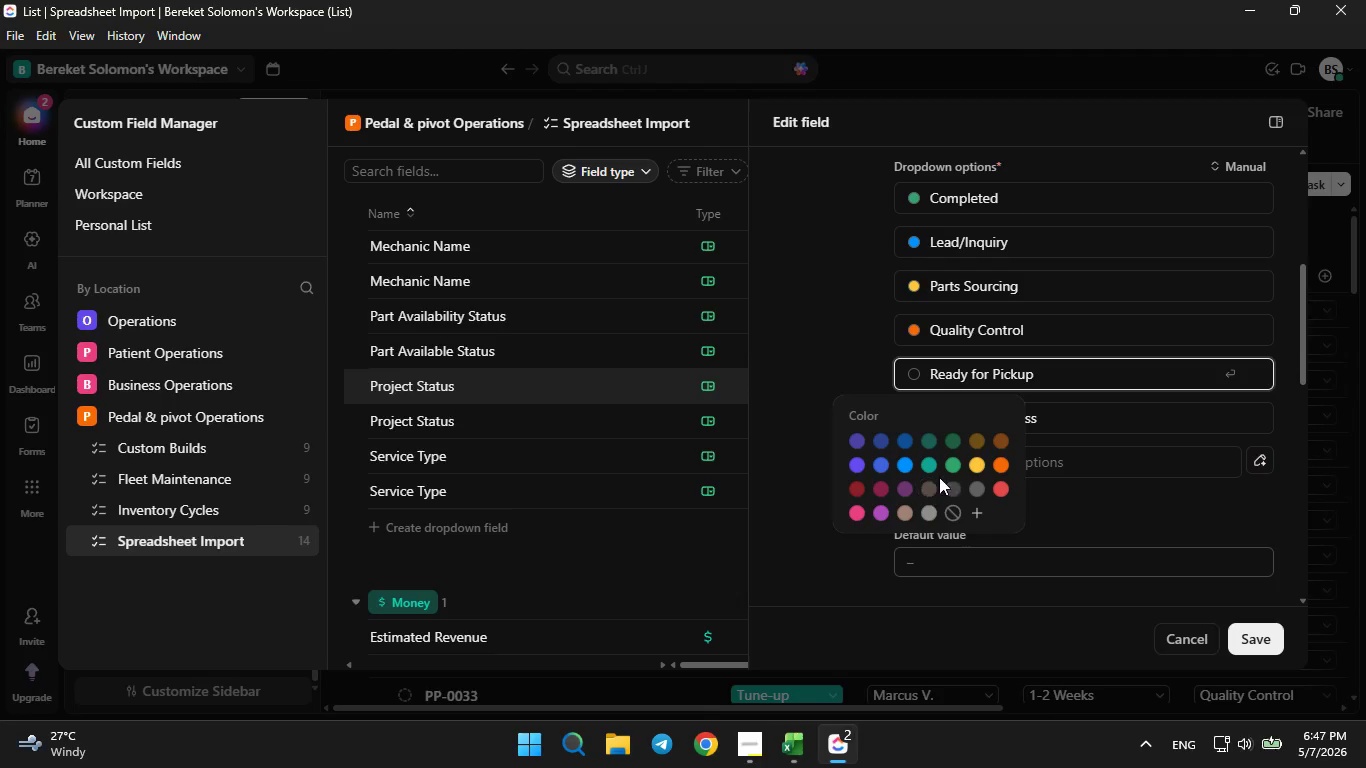 
left_click([922, 462])
 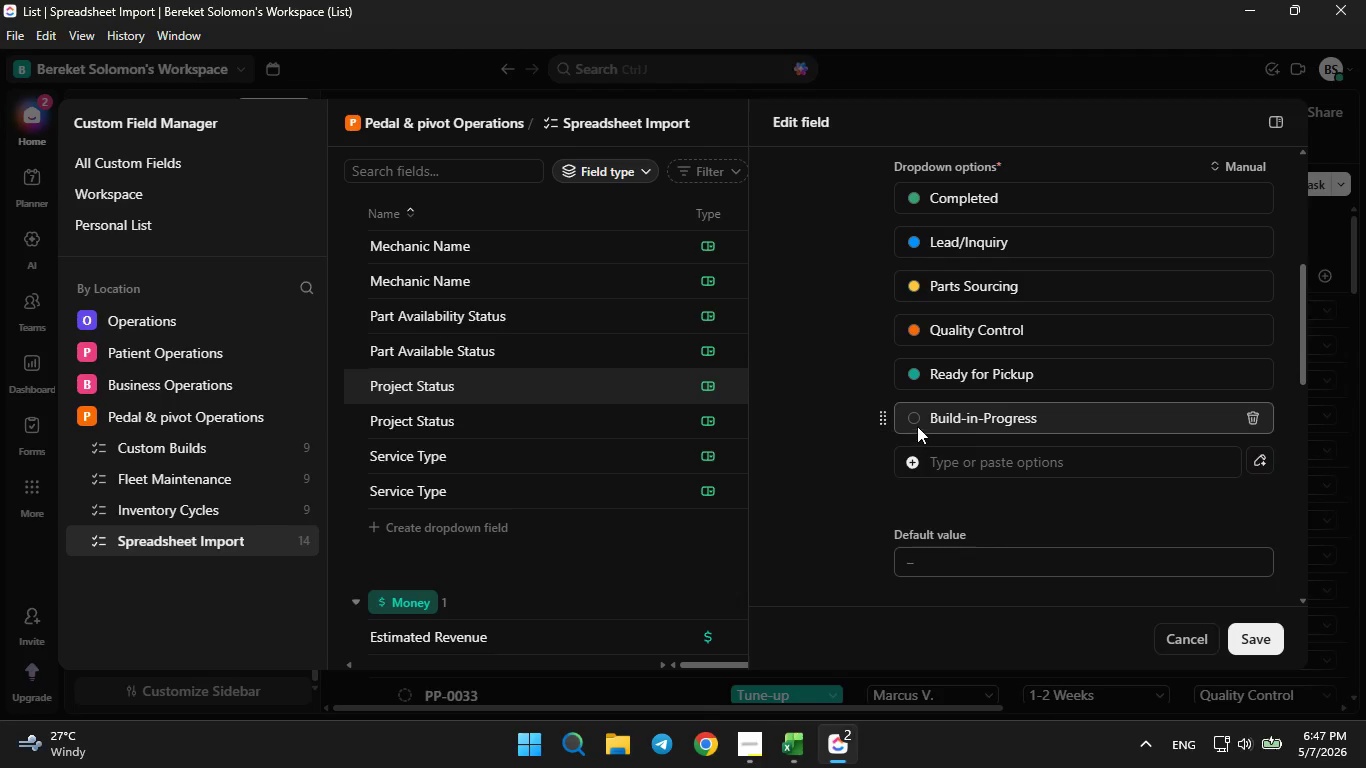 
double_click([913, 418])
 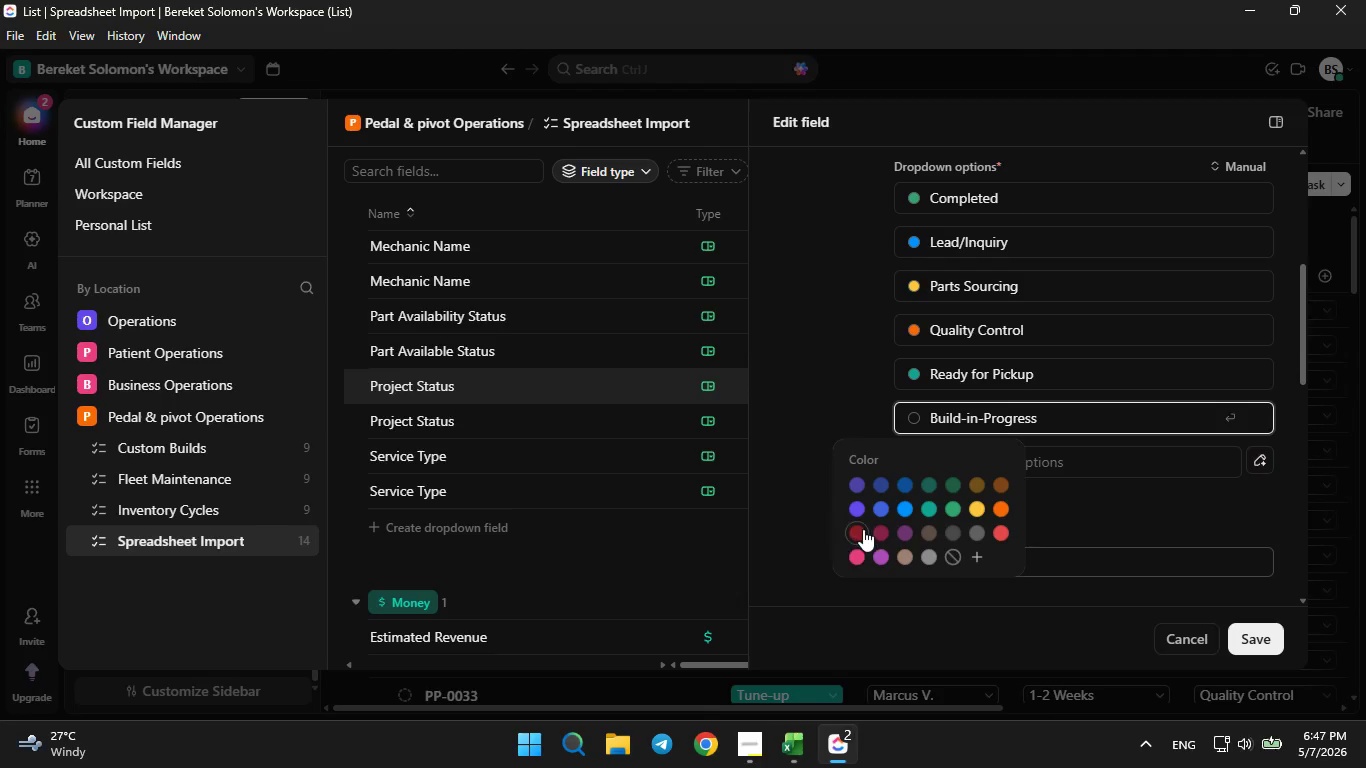 
left_click([865, 525])
 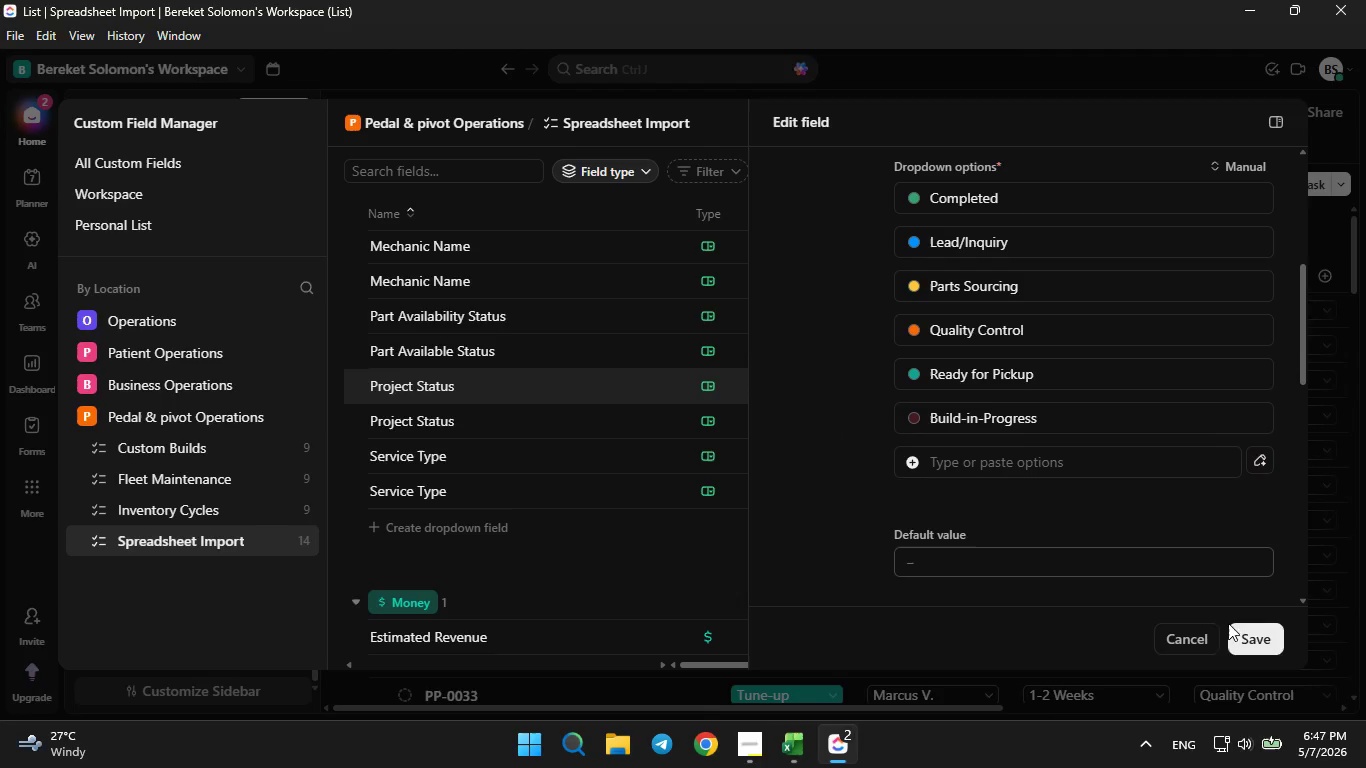 
left_click([1244, 636])
 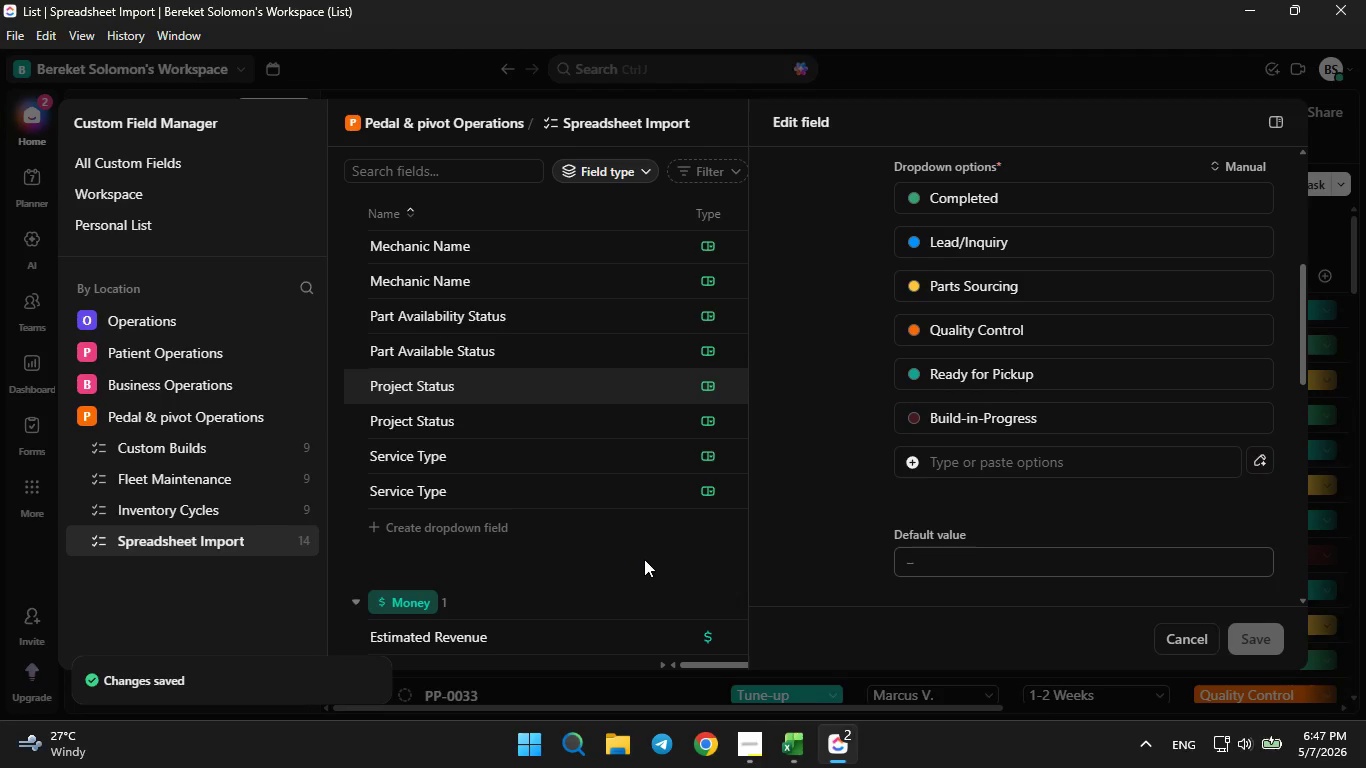 
left_click([644, 559])
 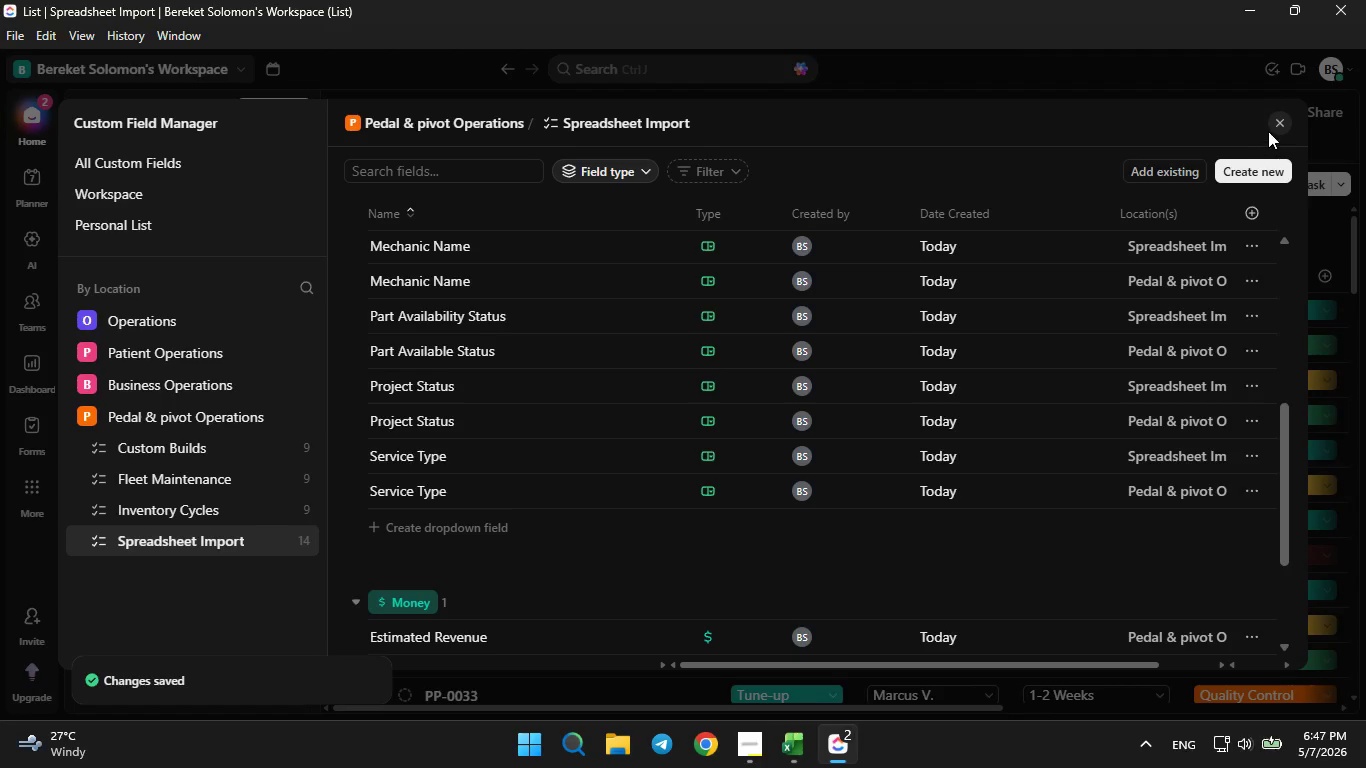 
left_click([1279, 118])
 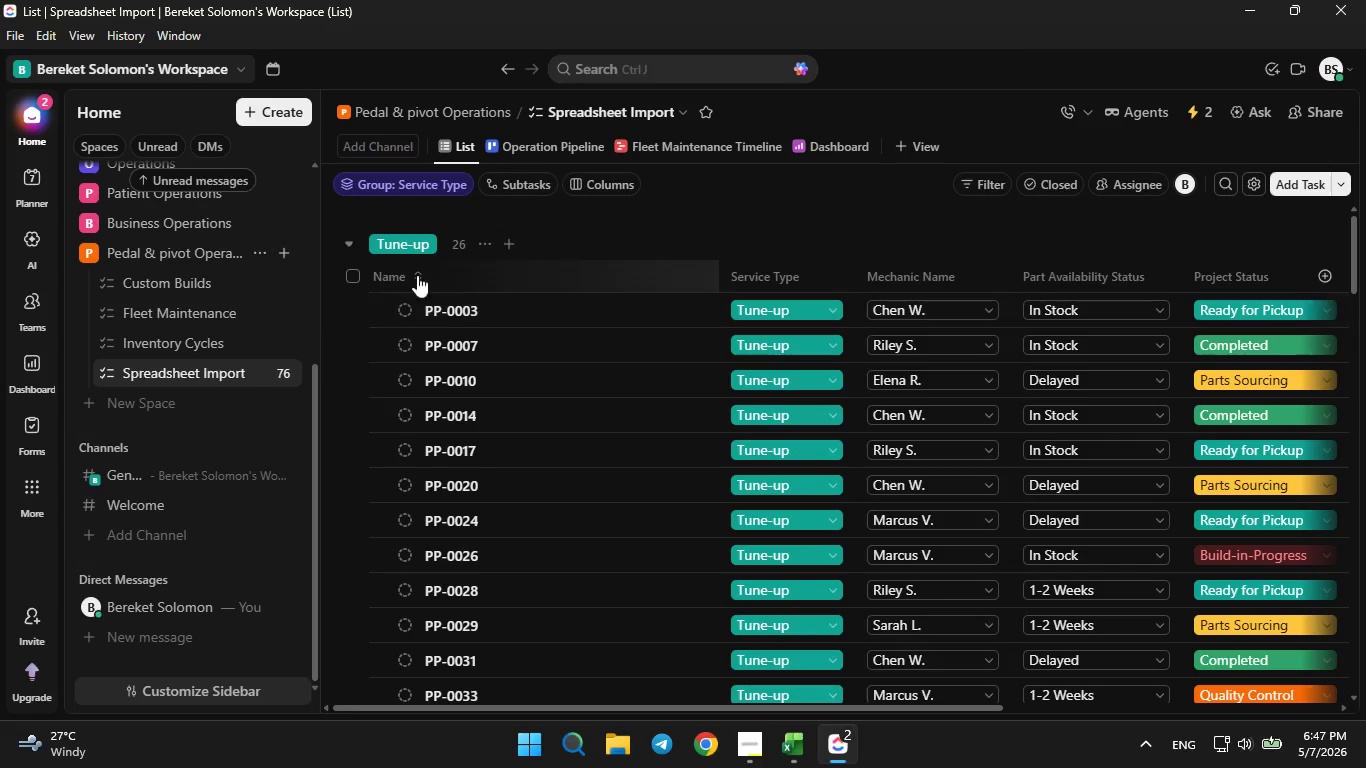 
left_click([255, 375])
 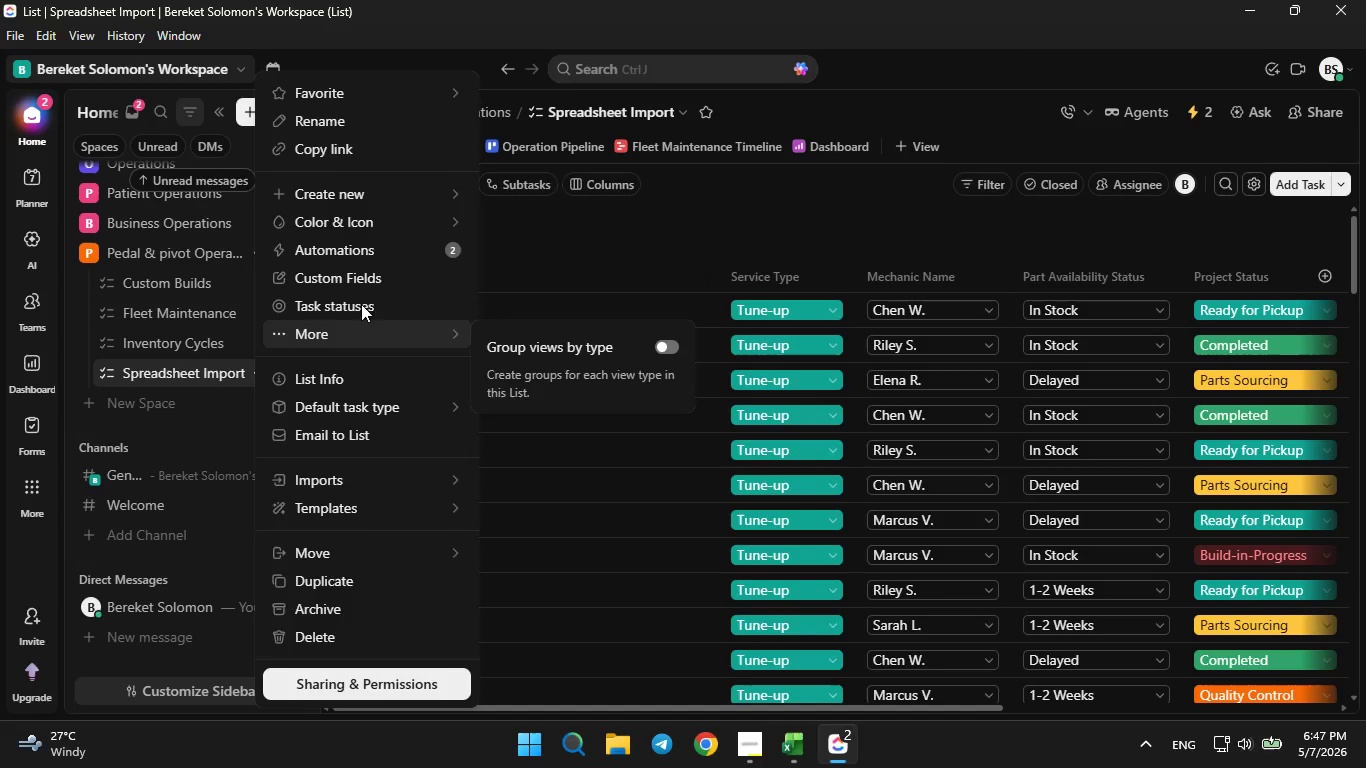 
left_click([368, 273])
 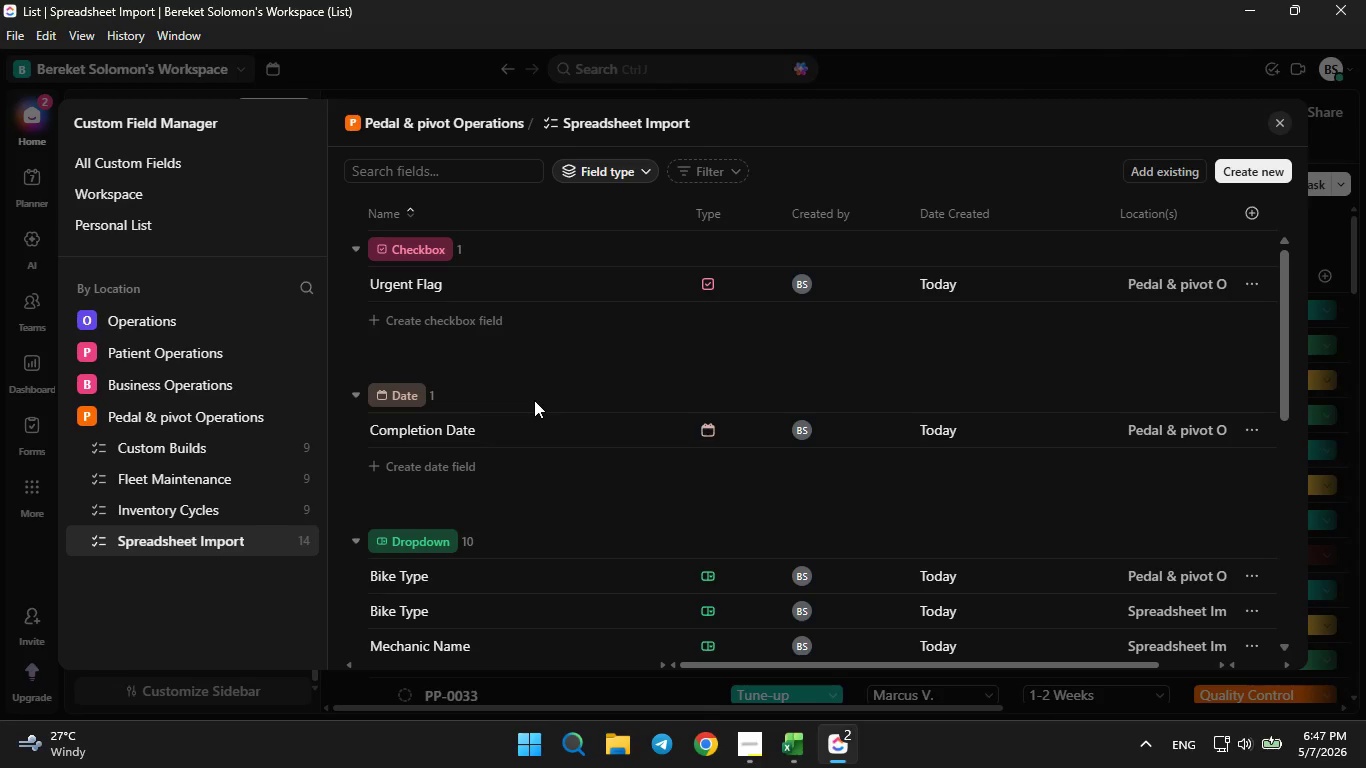 
scroll: coordinate [534, 400], scroll_direction: down, amount: 3.0
 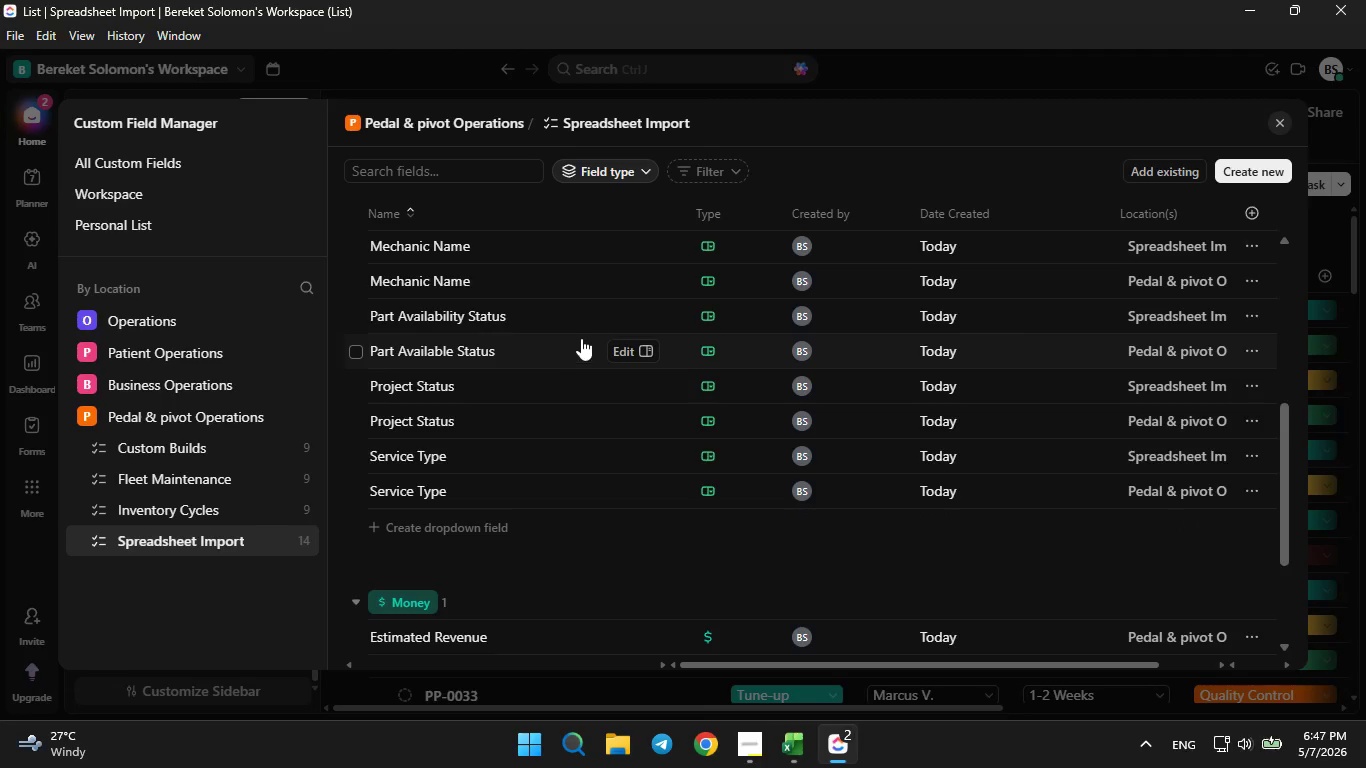 
left_click([629, 312])
 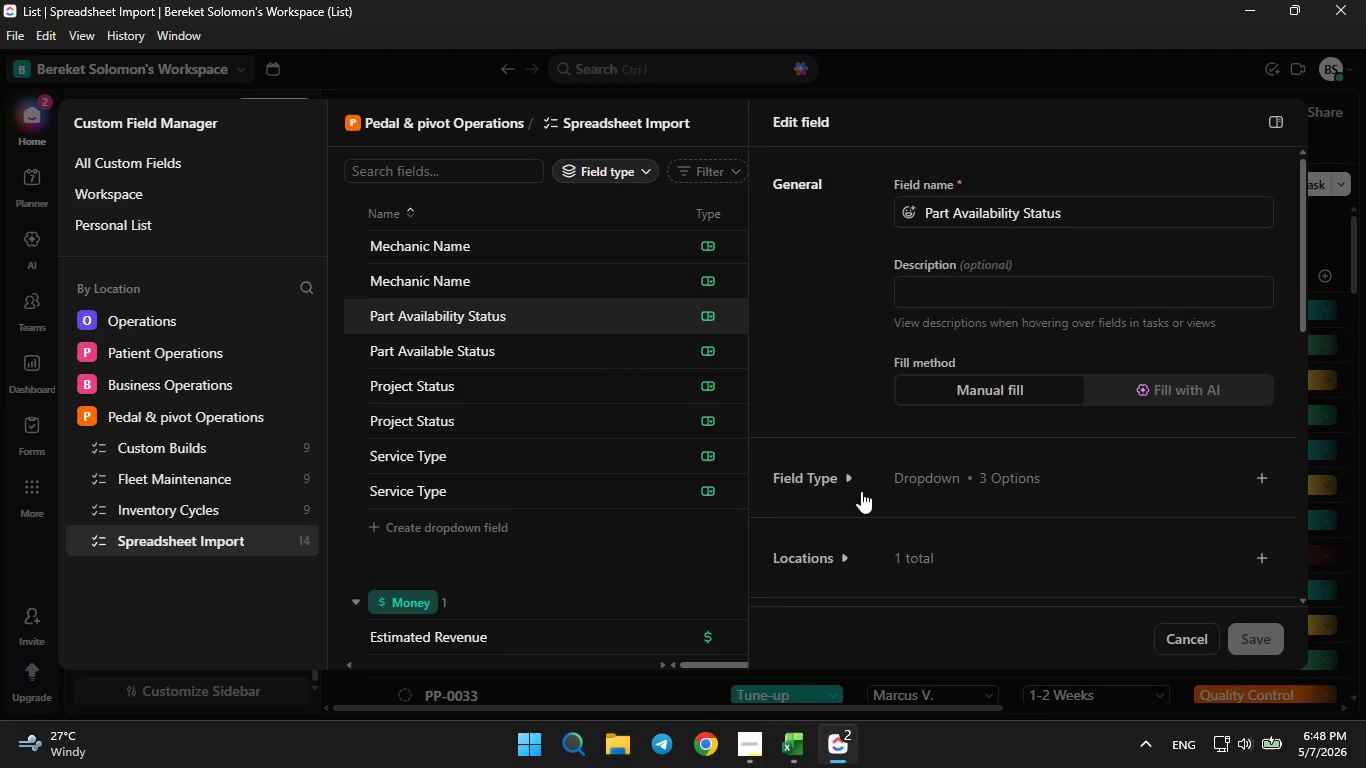 
left_click([826, 471])
 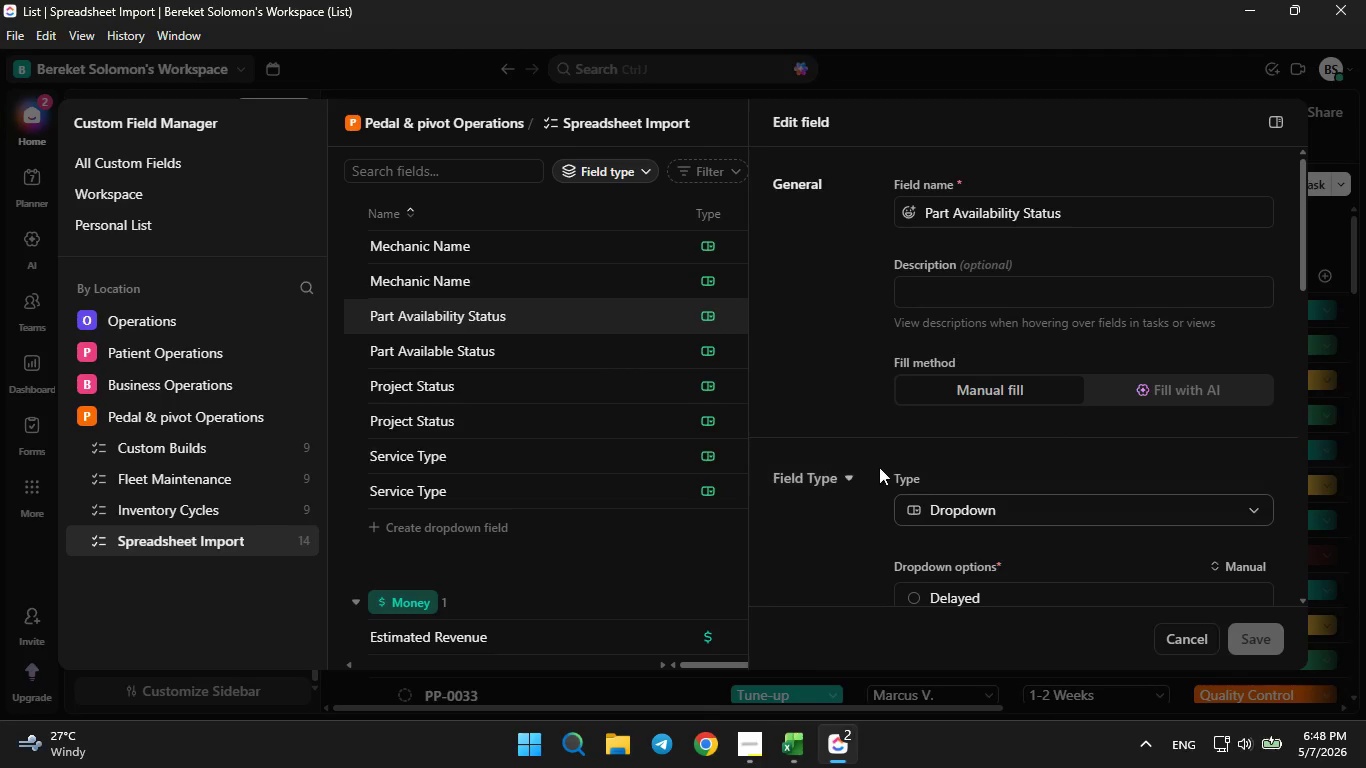 
scroll: coordinate [879, 467], scroll_direction: down, amount: 3.0
 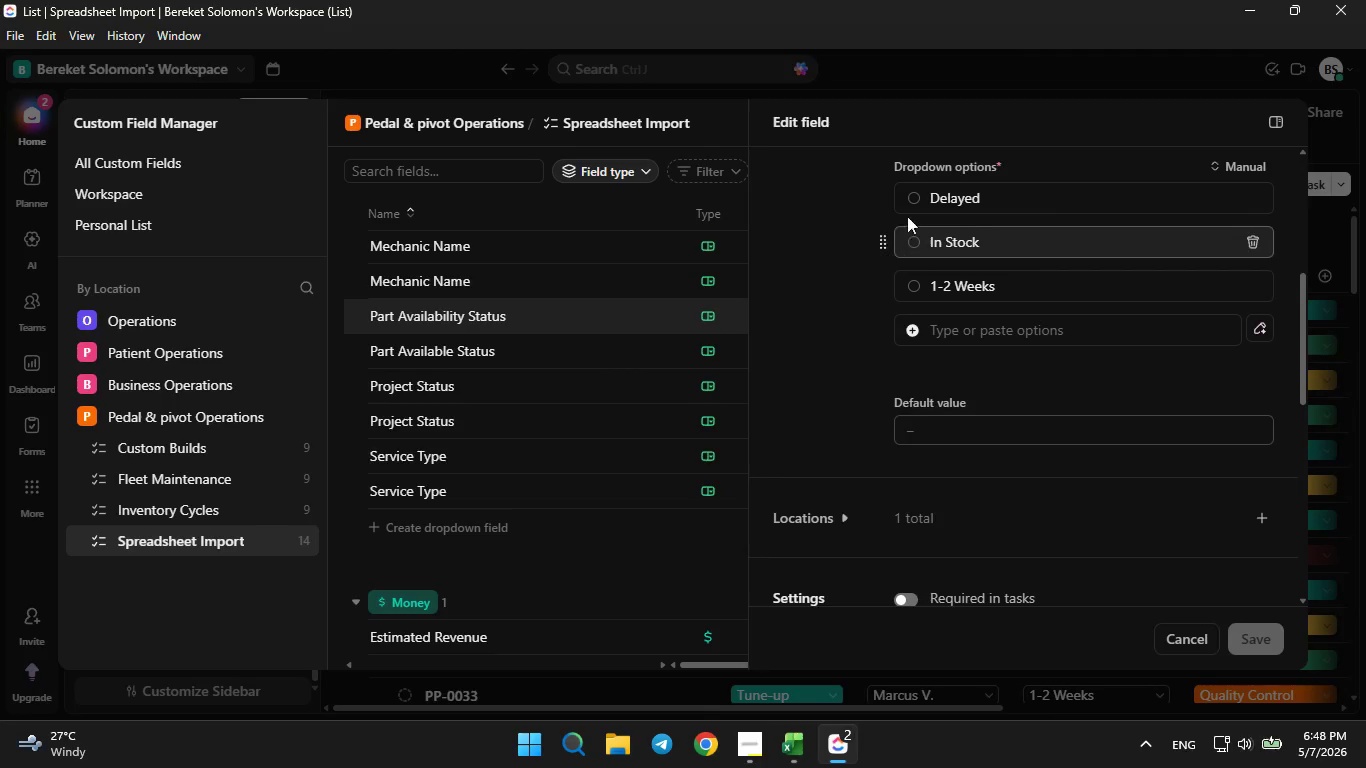 
left_click([913, 199])
 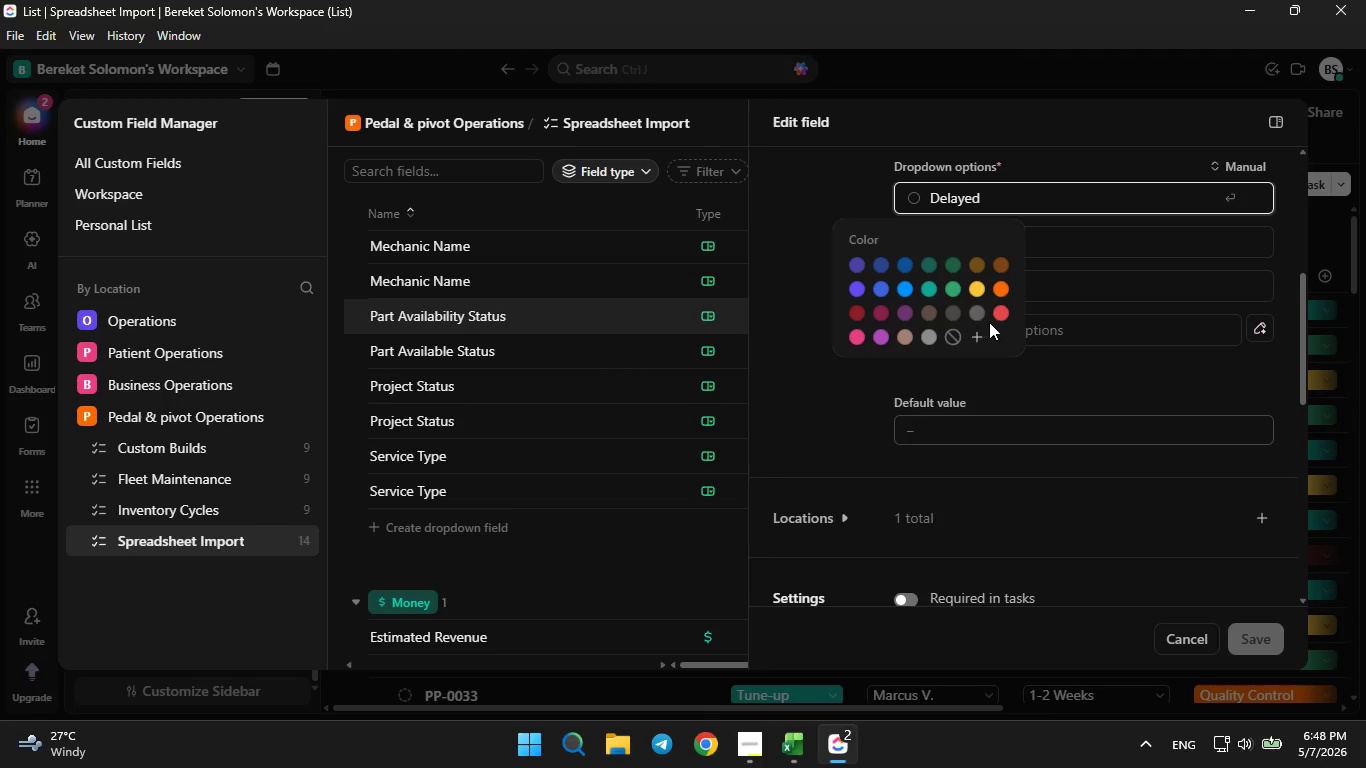 
left_click([993, 317])
 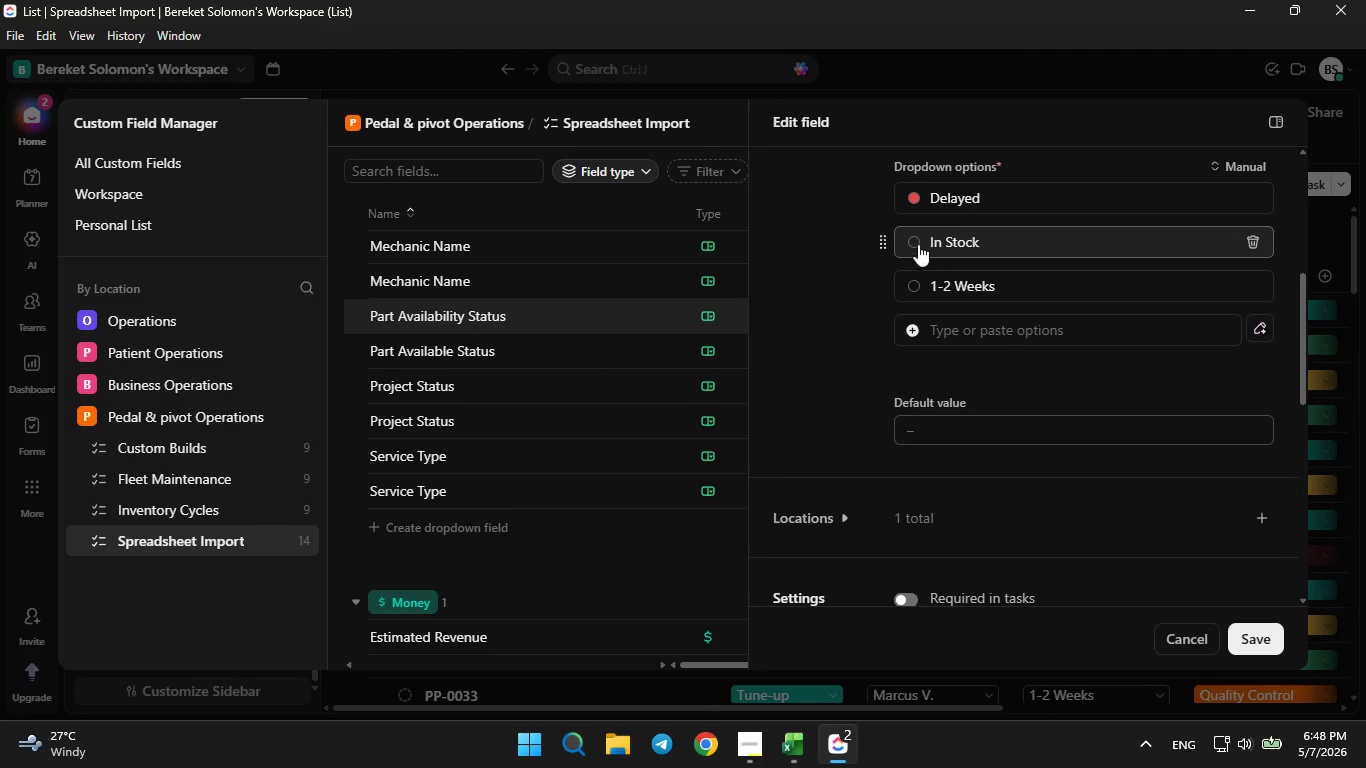 
left_click([915, 243])
 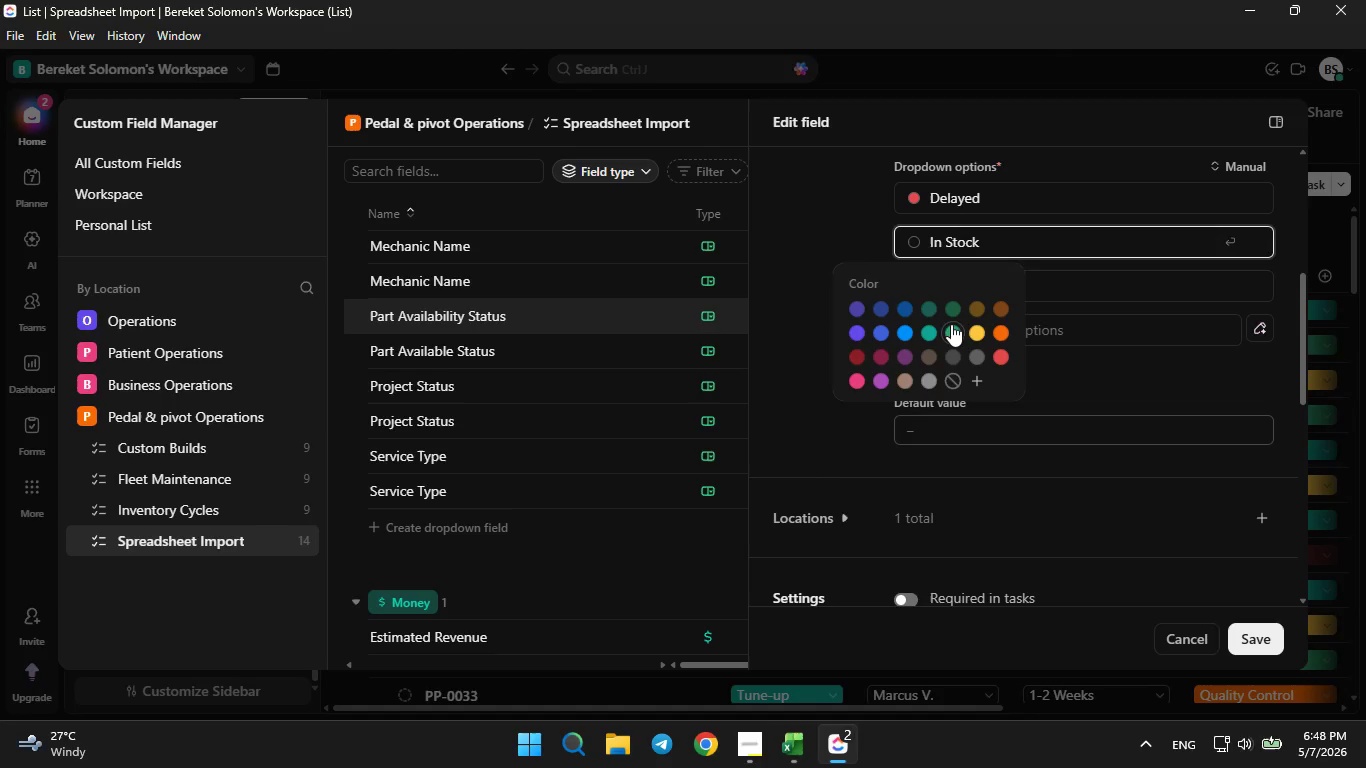 
left_click([952, 330])
 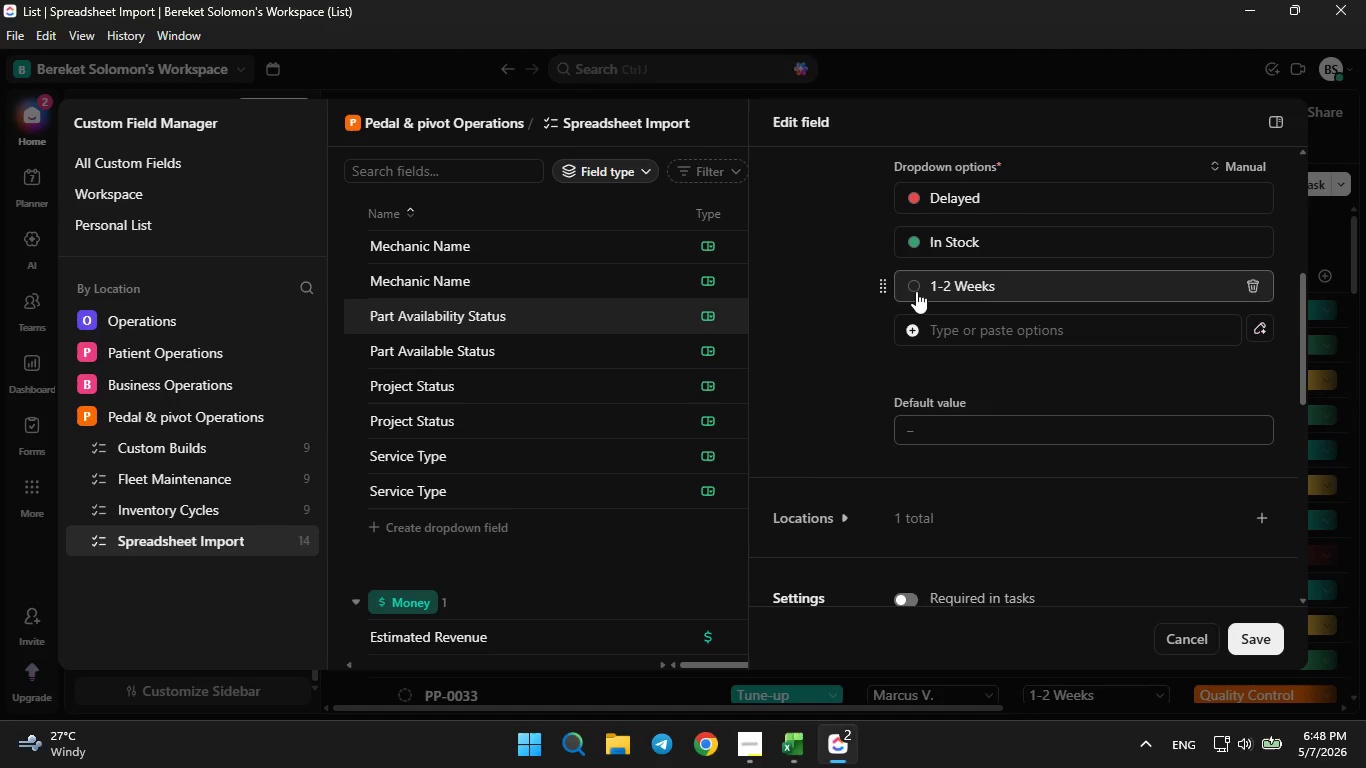 
left_click([907, 285])
 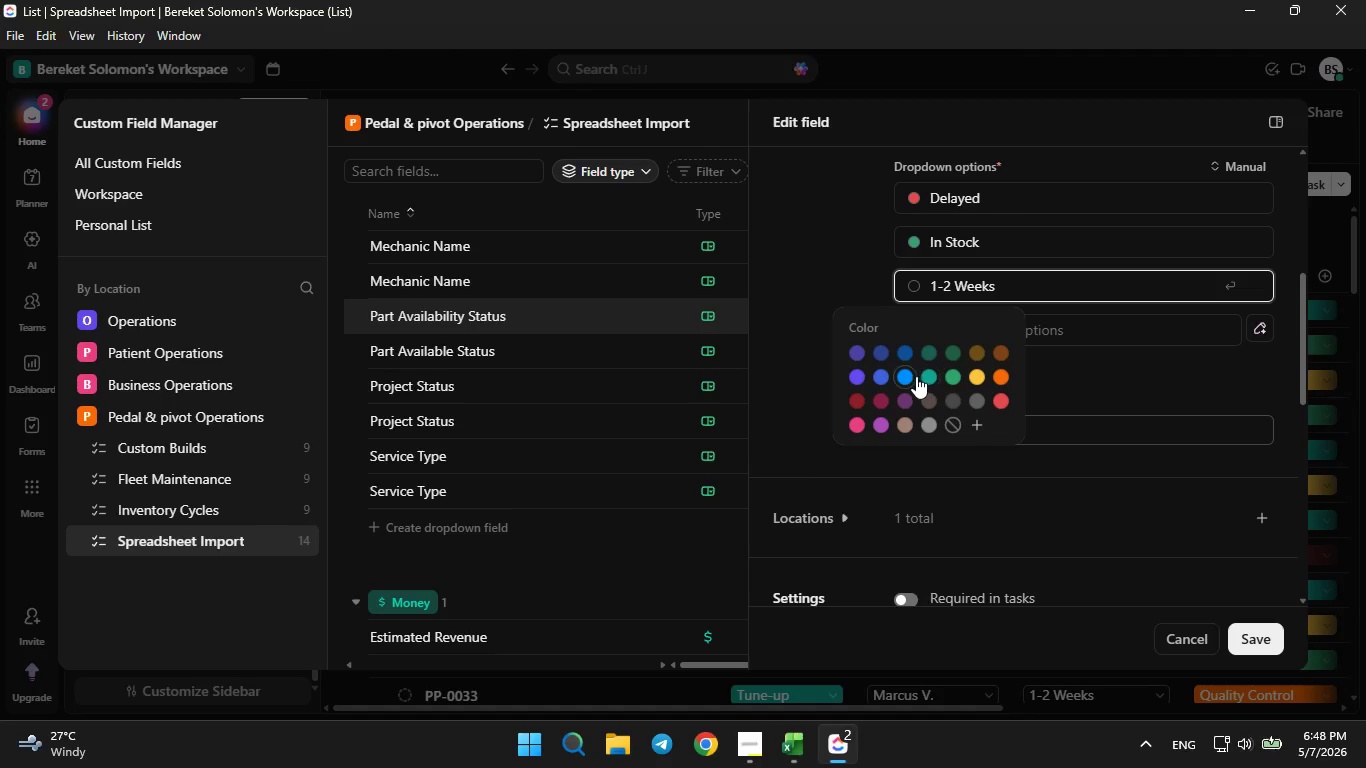 
left_click([915, 376])
 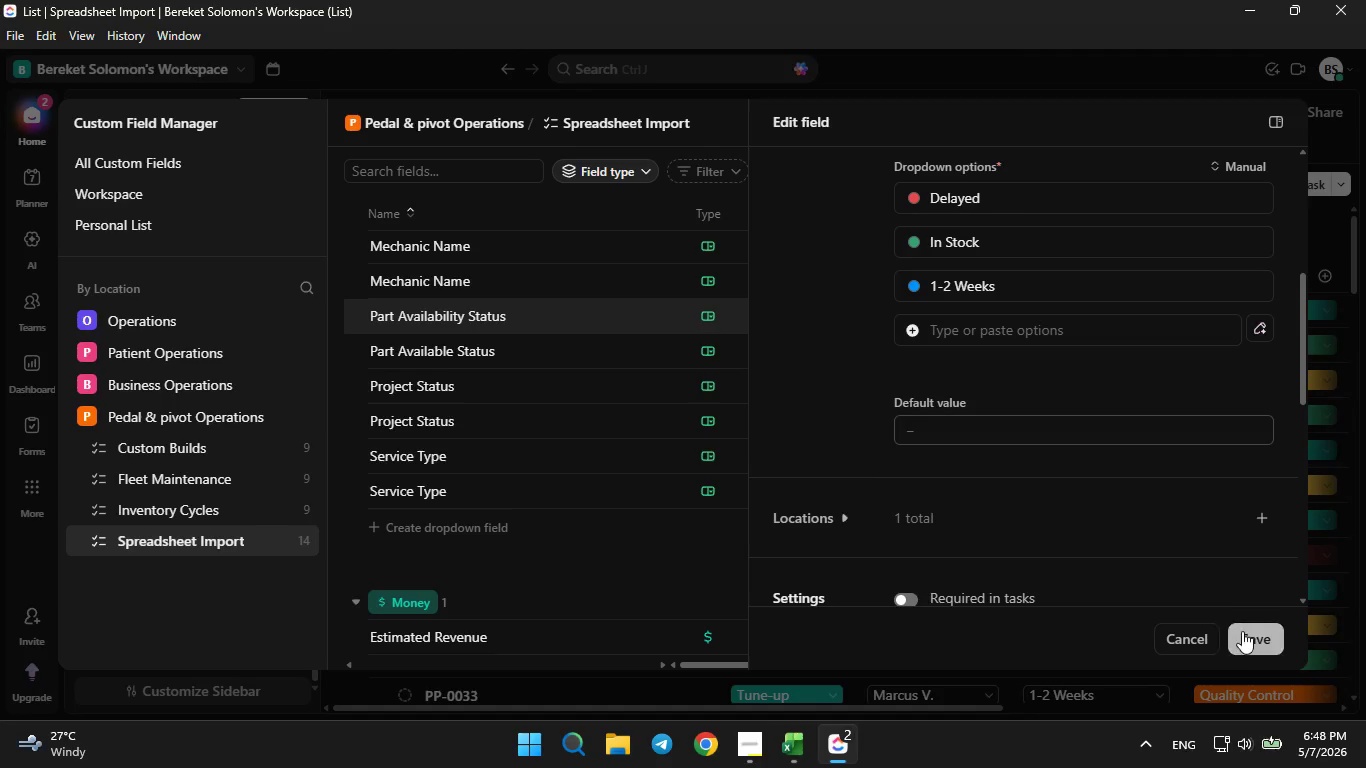 
left_click([1242, 634])
 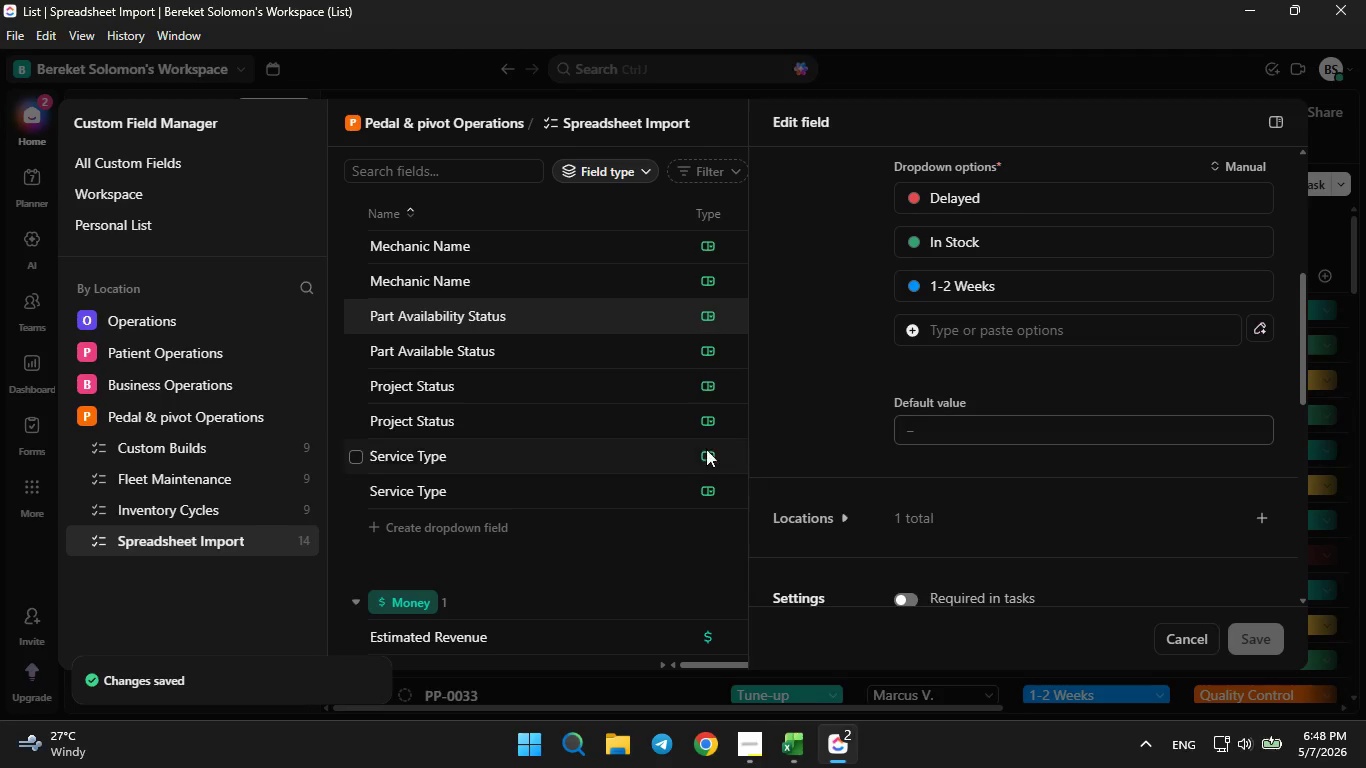 
left_click([680, 580])
 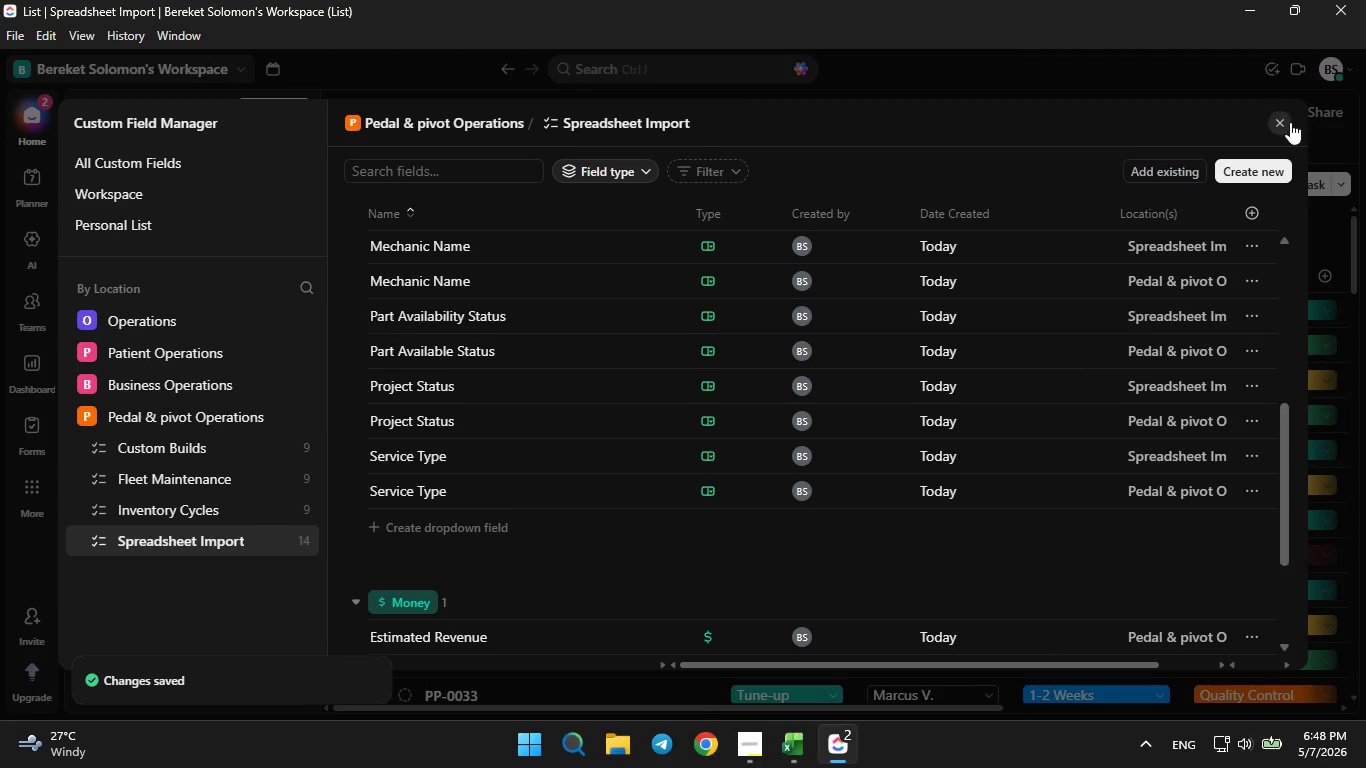 
left_click([1279, 123])
 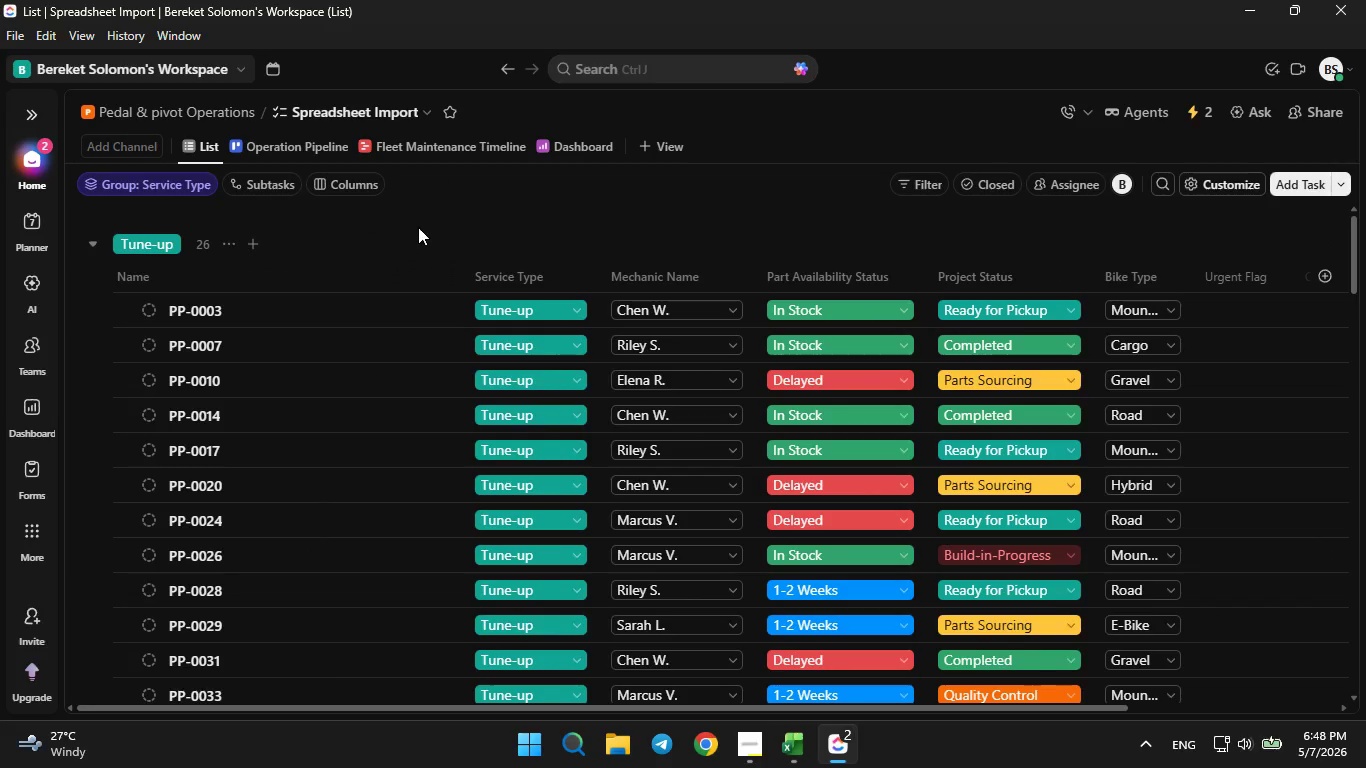 
scroll: coordinate [367, 413], scroll_direction: up, amount: 9.0
 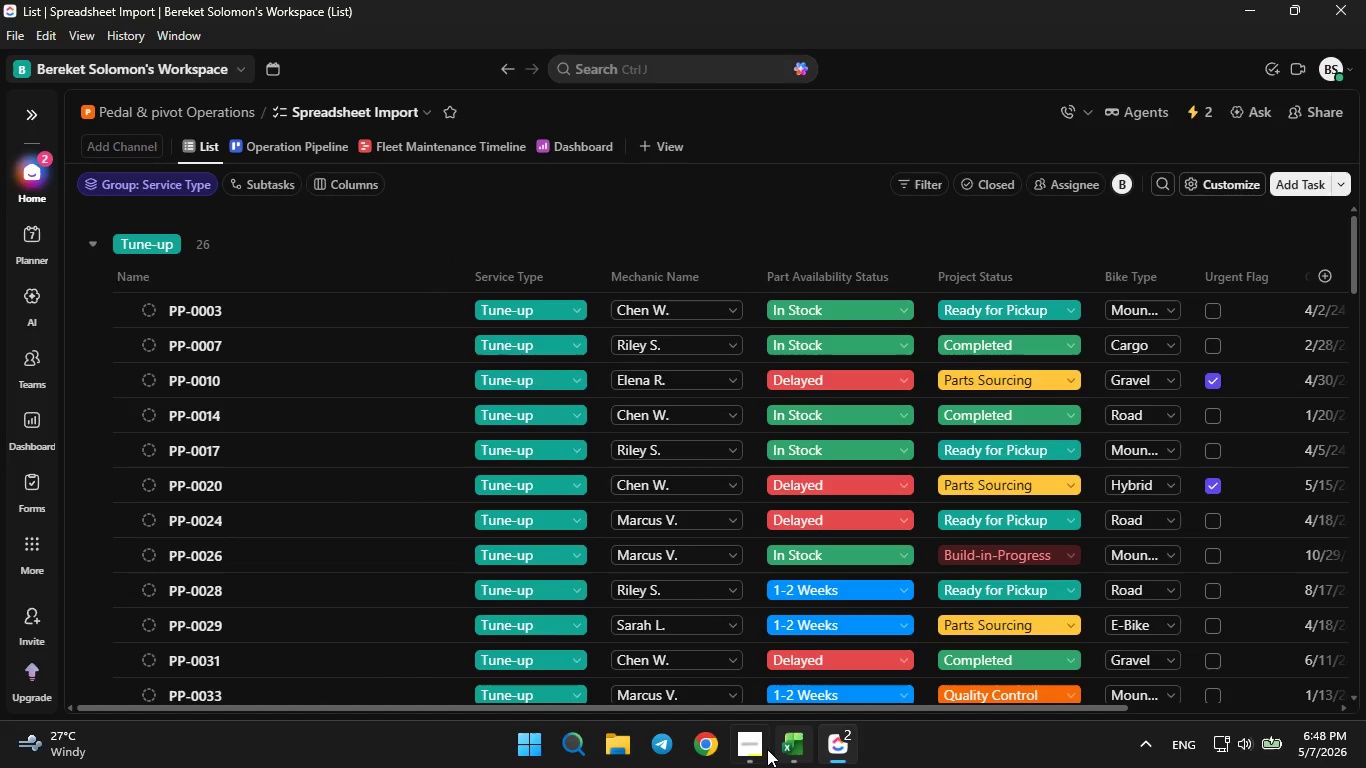 
left_click([761, 749])